 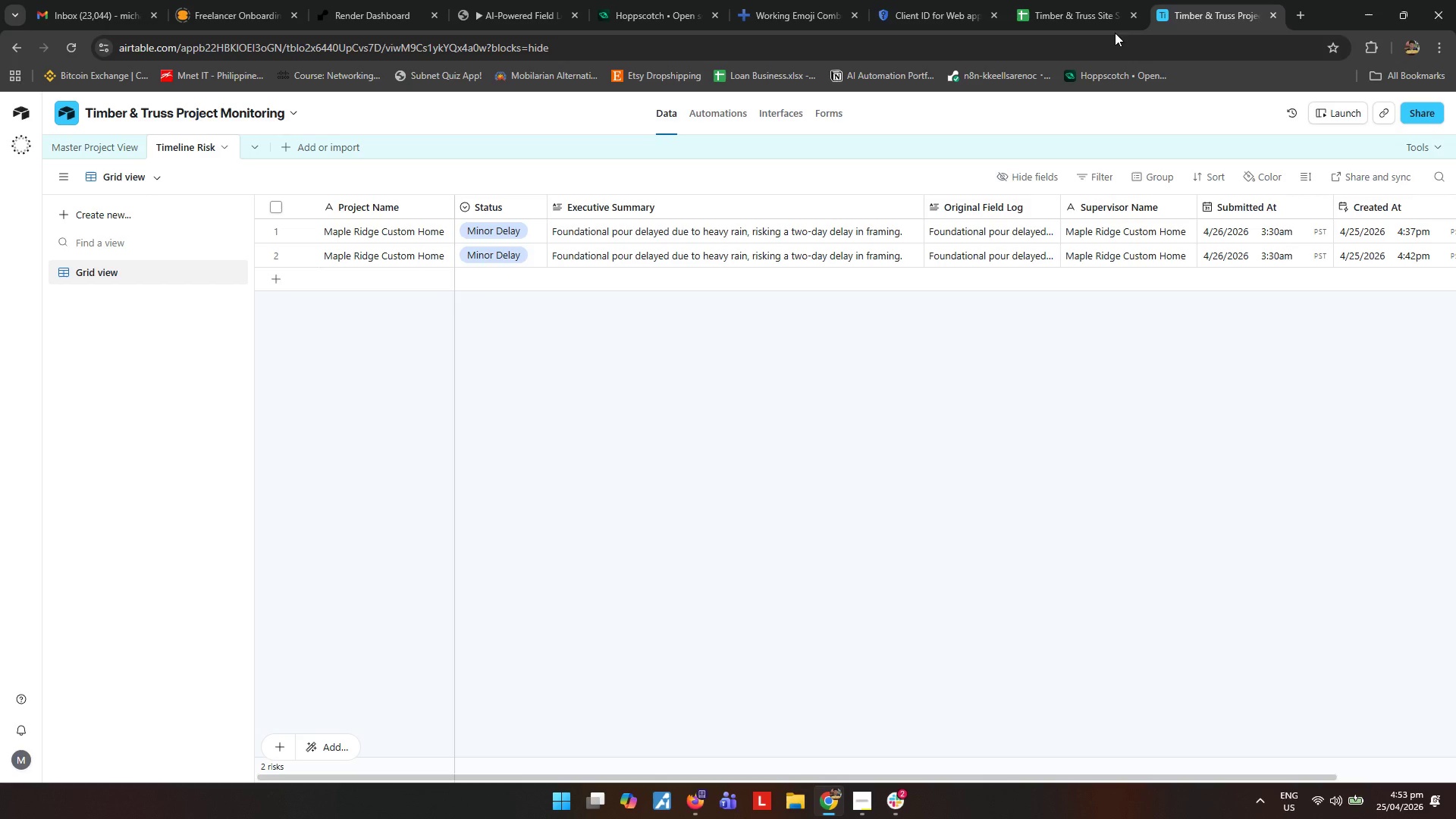 
left_click([83, 138])
 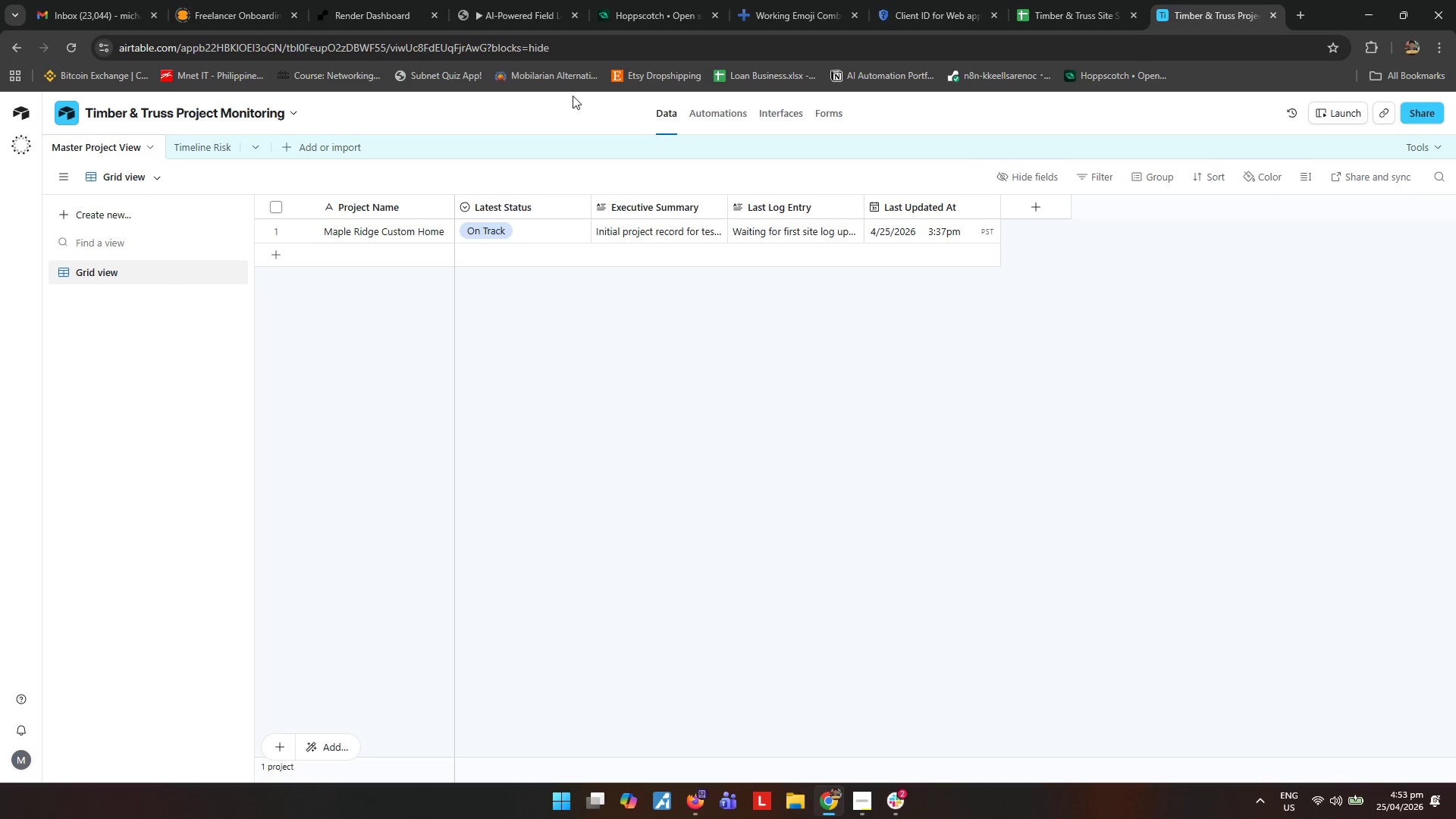 
wait(5.36)
 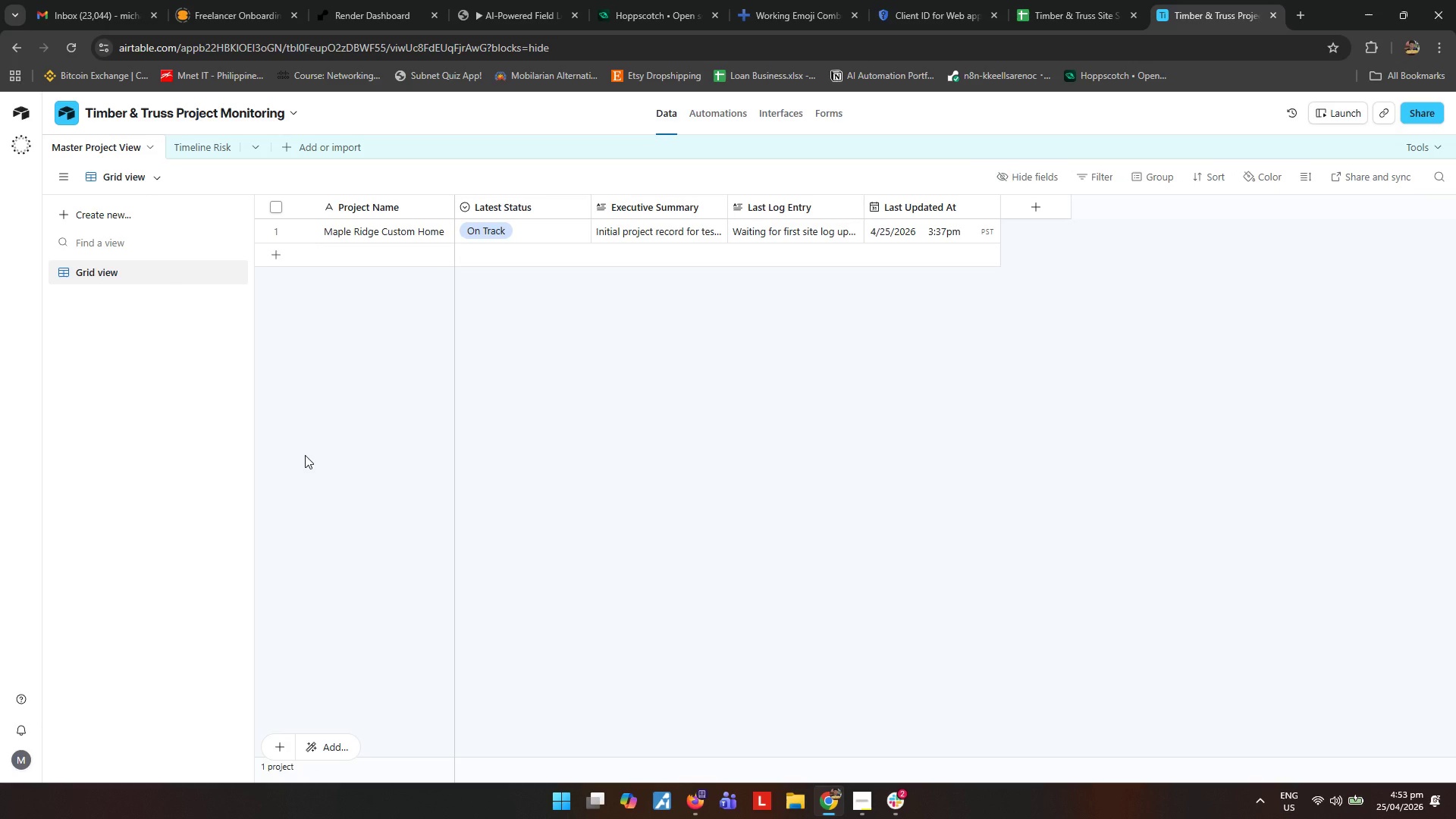 
left_click_drag(start_coordinate=[726, 202], to_coordinate=[765, 200])
 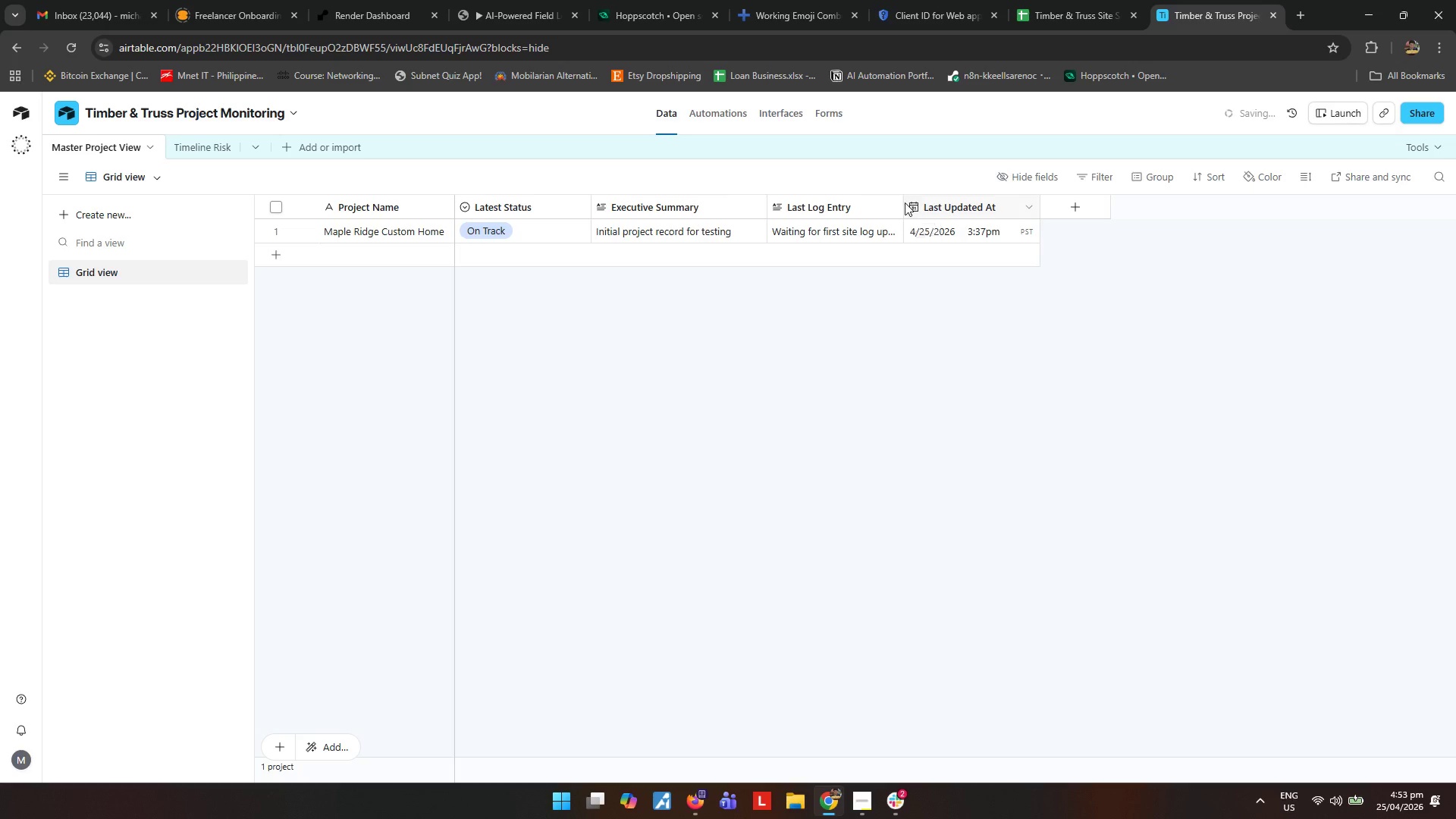 
left_click([903, 202])
 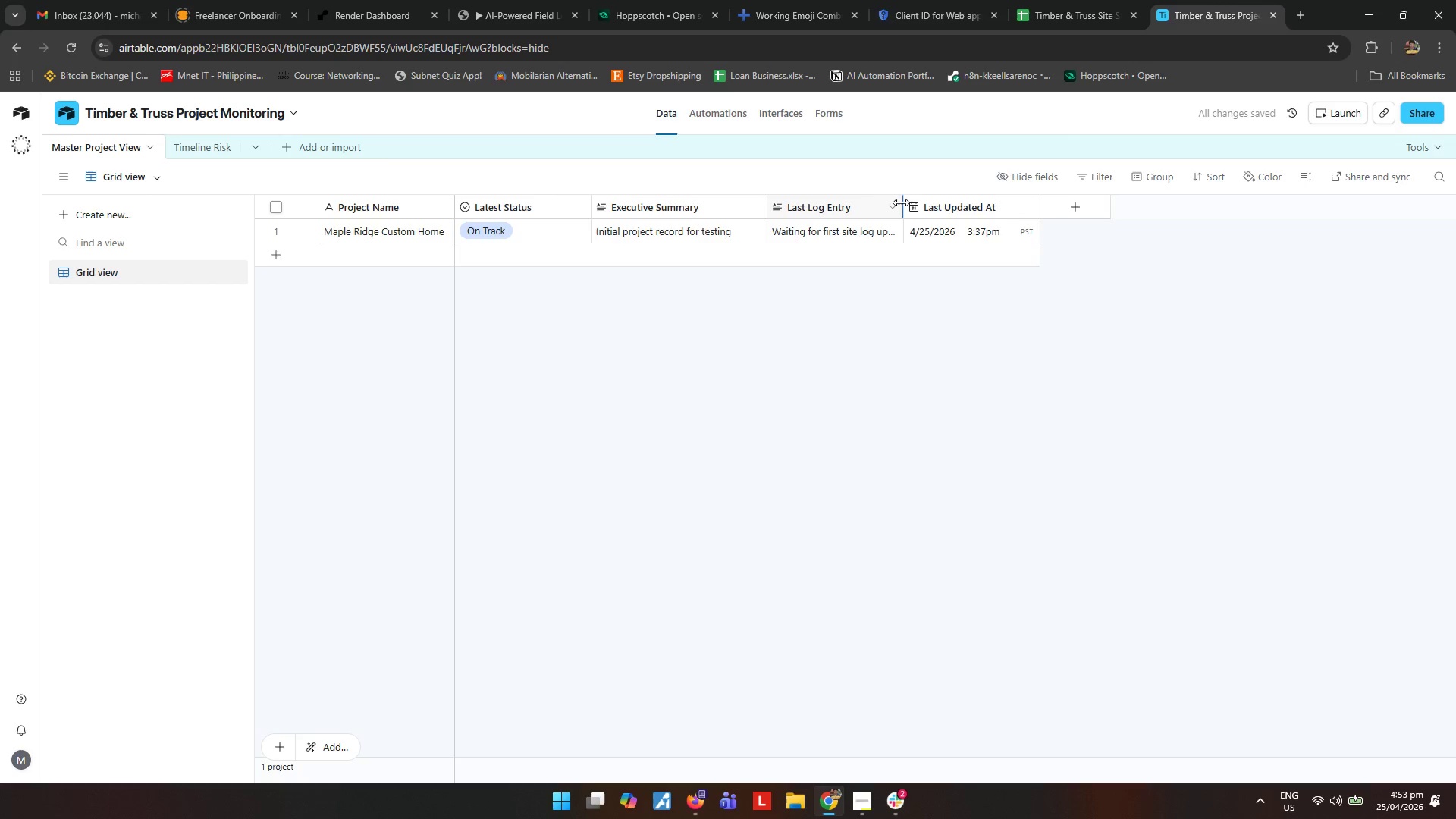 
left_click_drag(start_coordinate=[901, 202], to_coordinate=[1174, 233])
 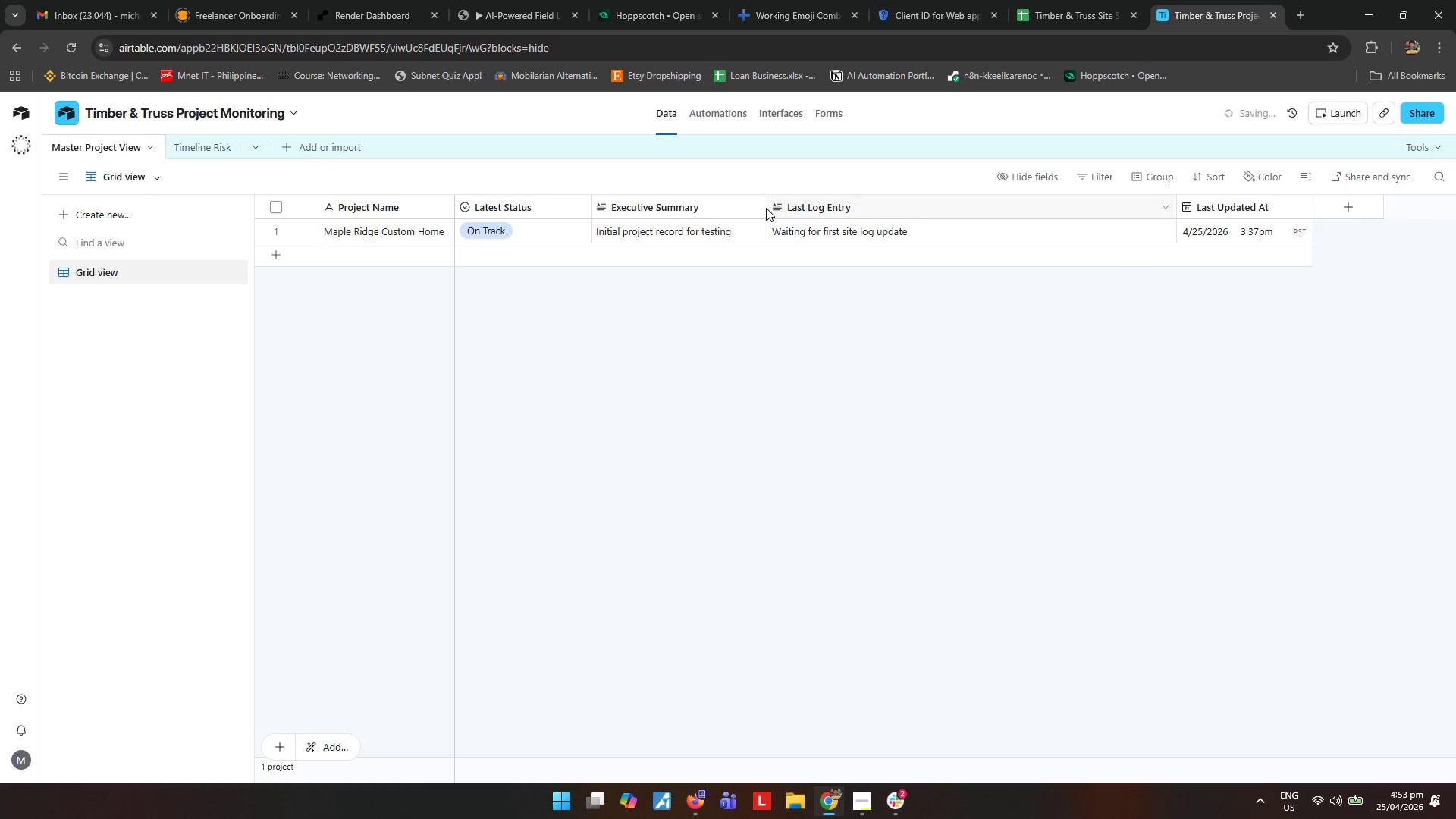 
left_click_drag(start_coordinate=[768, 206], to_coordinate=[855, 215])
 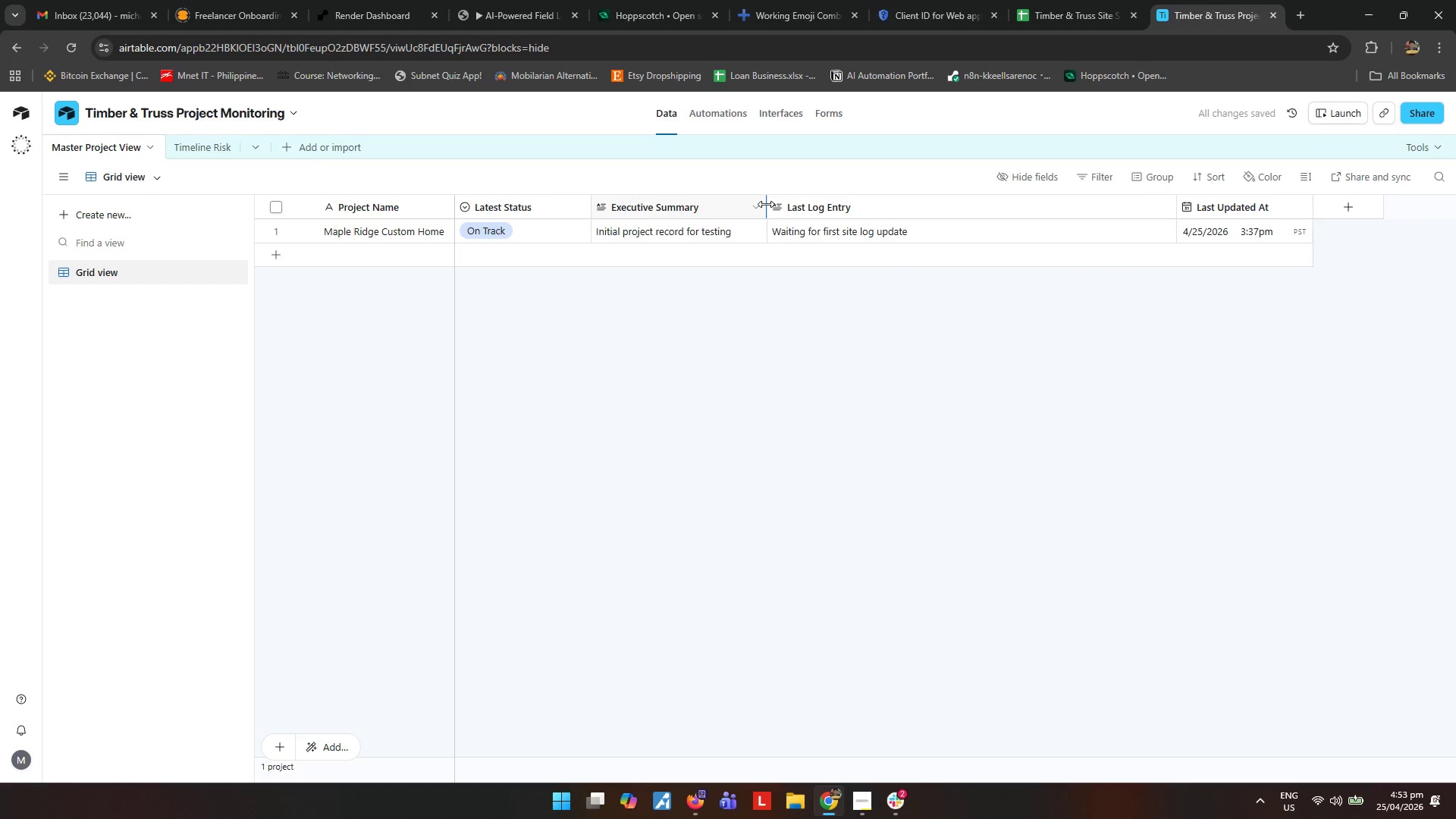 
left_click_drag(start_coordinate=[765, 203], to_coordinate=[854, 212])
 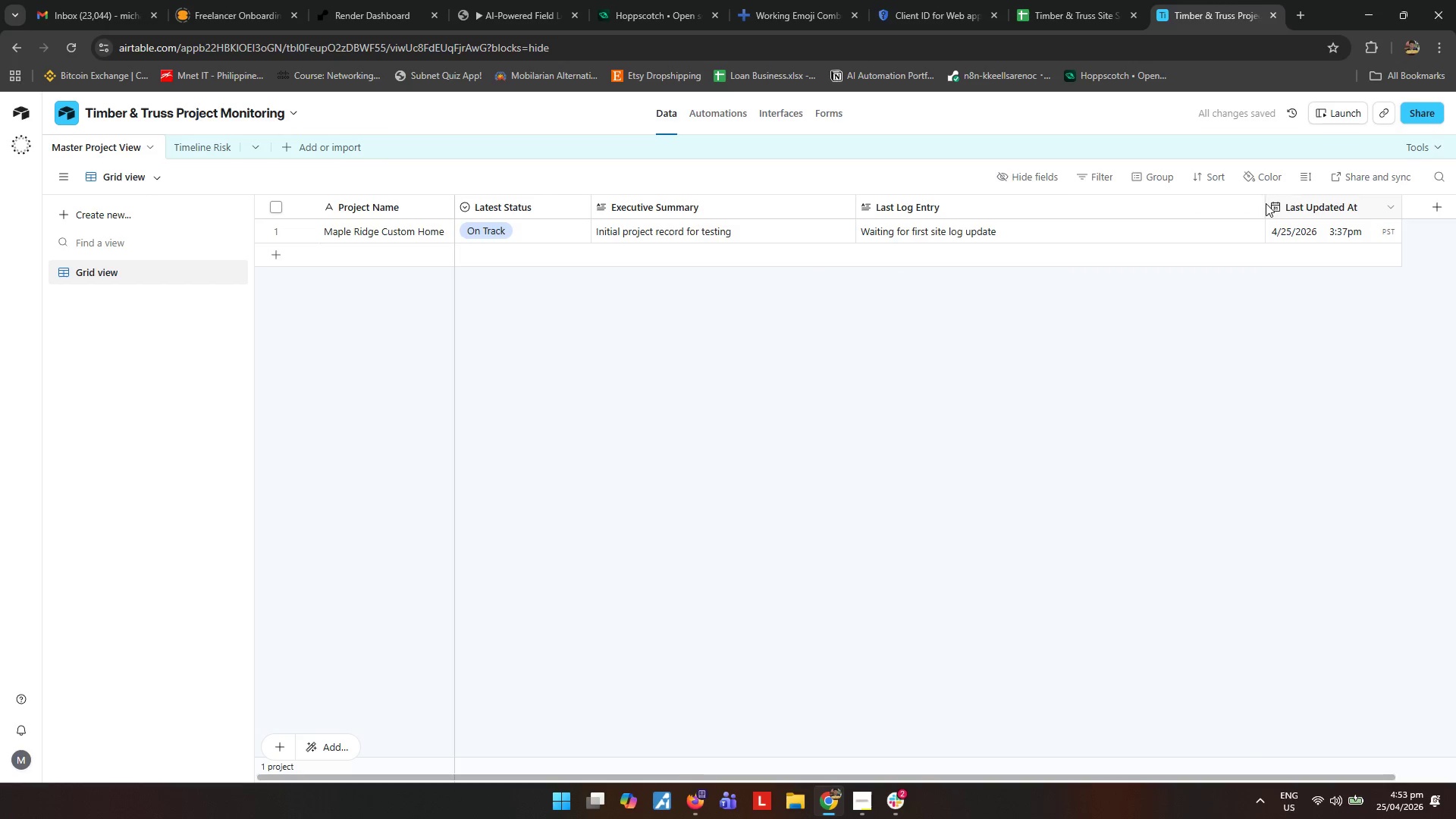 
left_click_drag(start_coordinate=[1263, 202], to_coordinate=[1225, 200])
 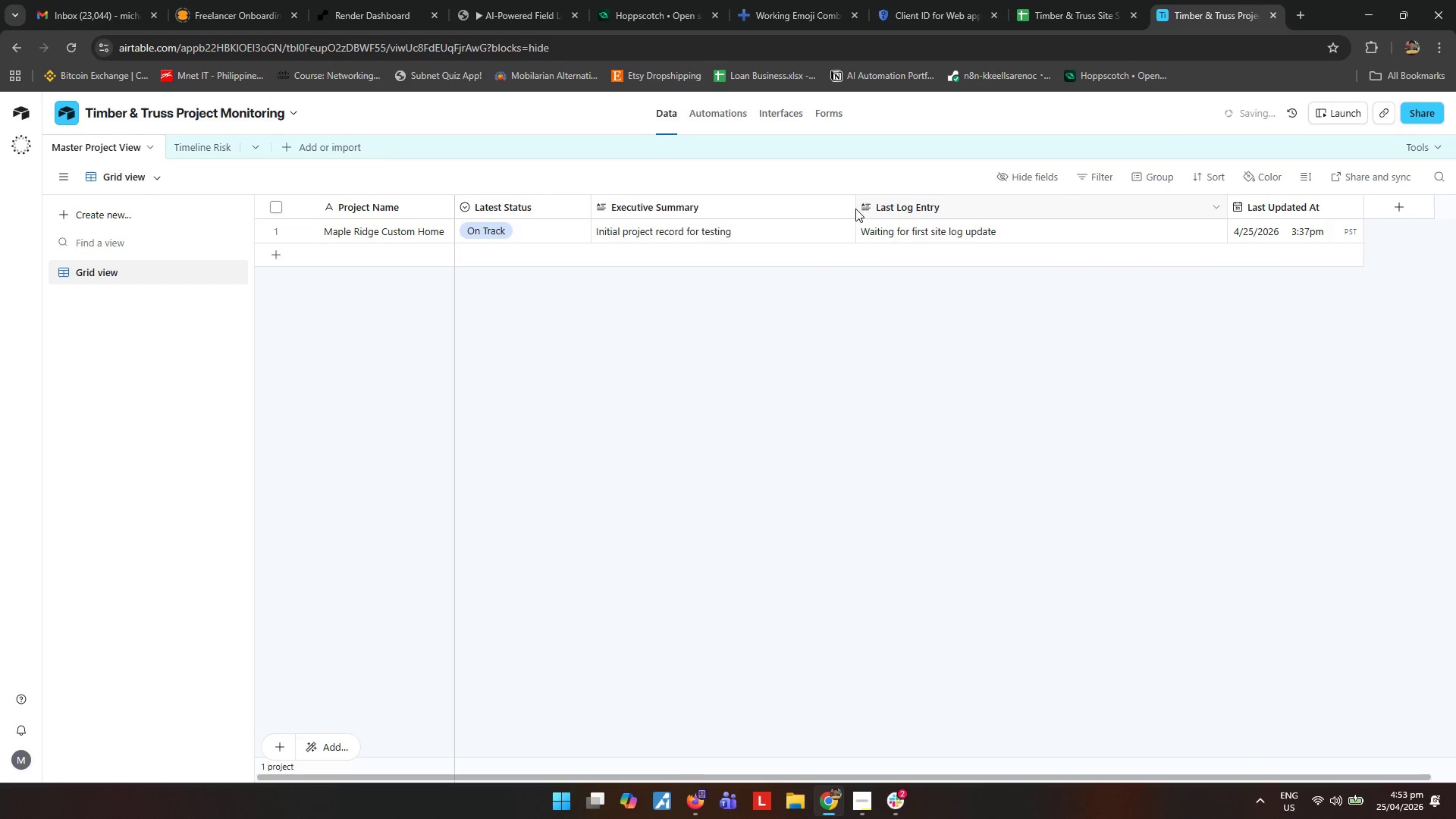 
left_click_drag(start_coordinate=[855, 209], to_coordinate=[948, 221])
 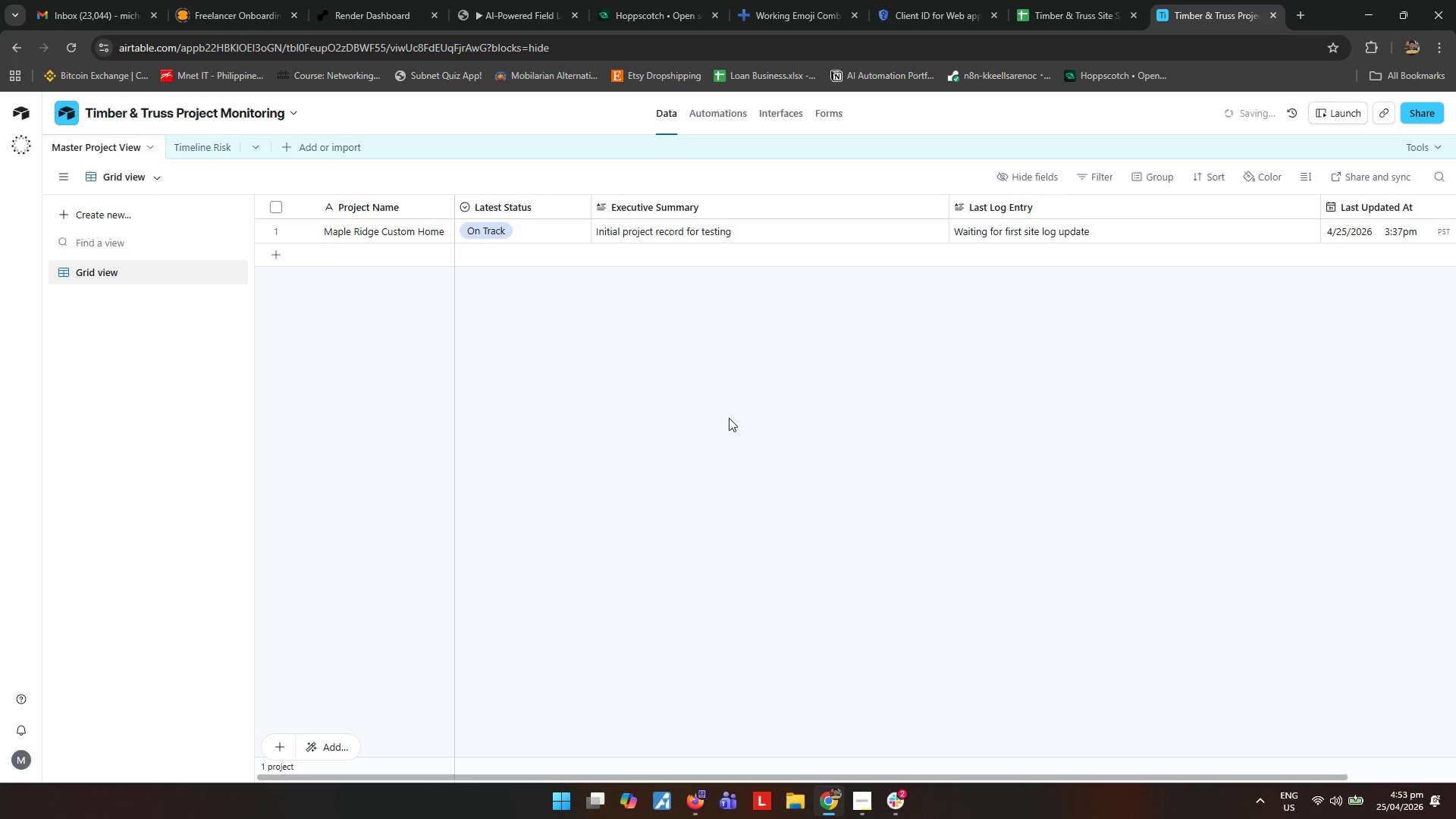 
left_click([723, 427])
 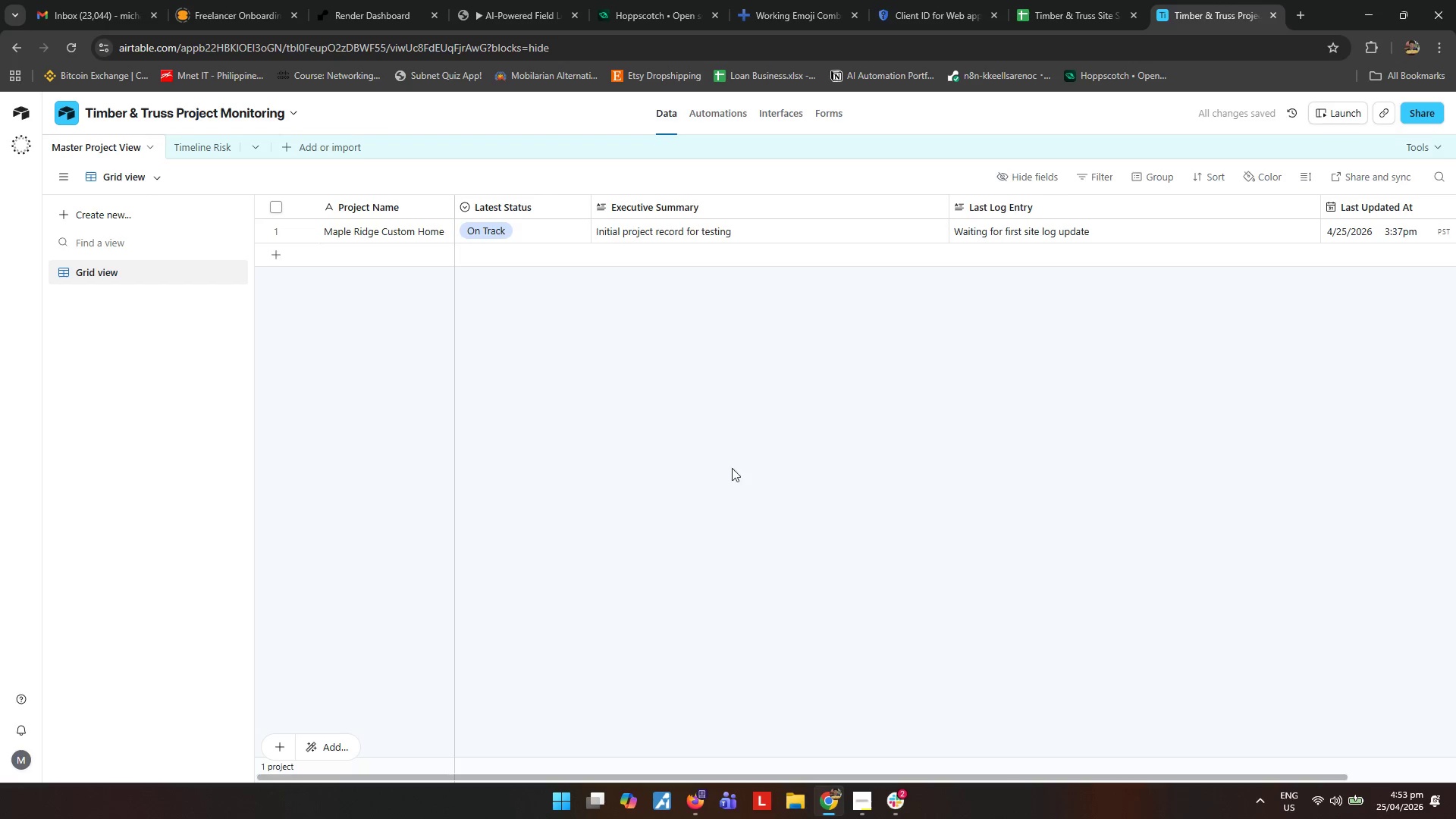 
wait(6.12)
 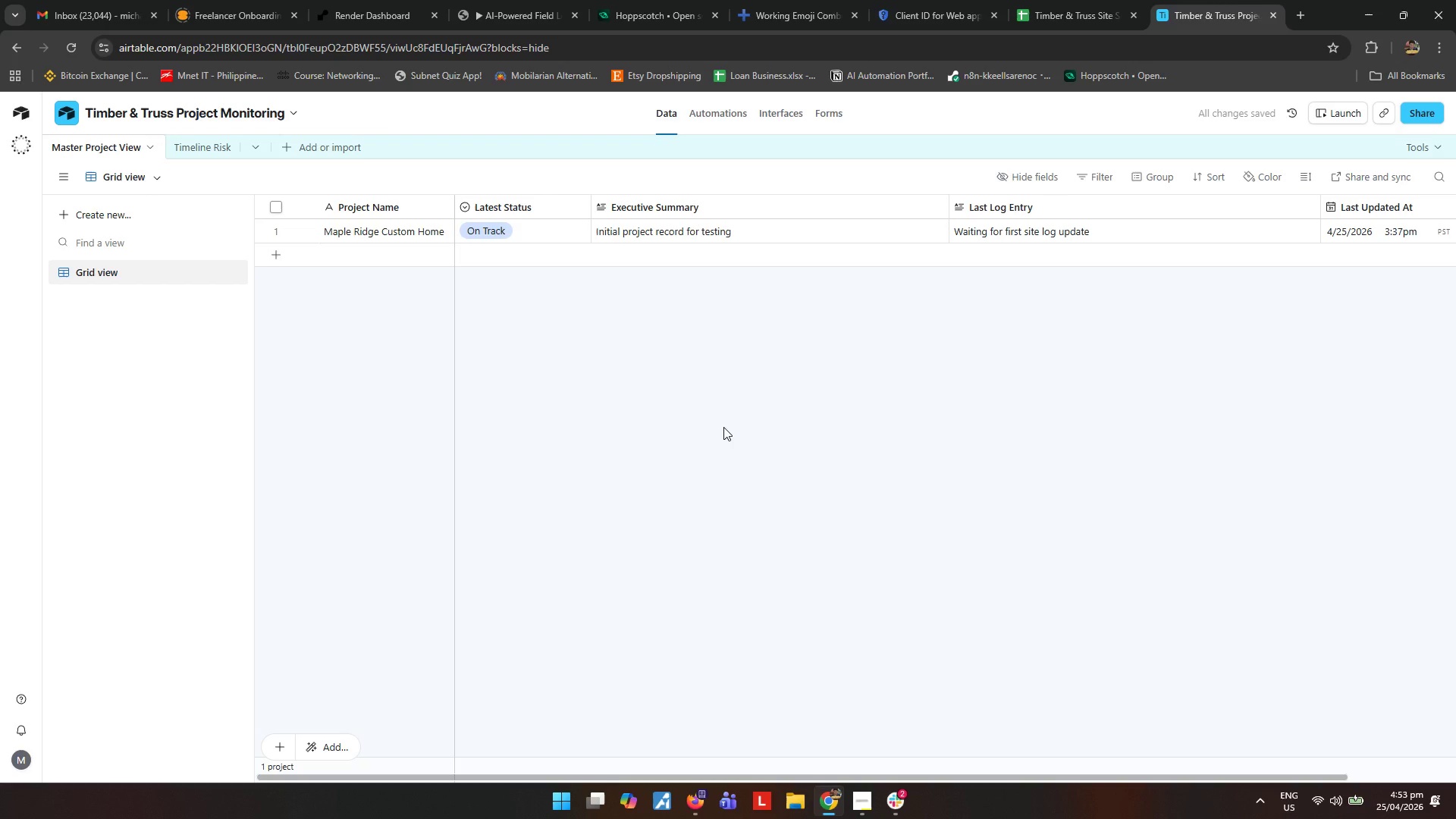 
left_click([764, 444])
 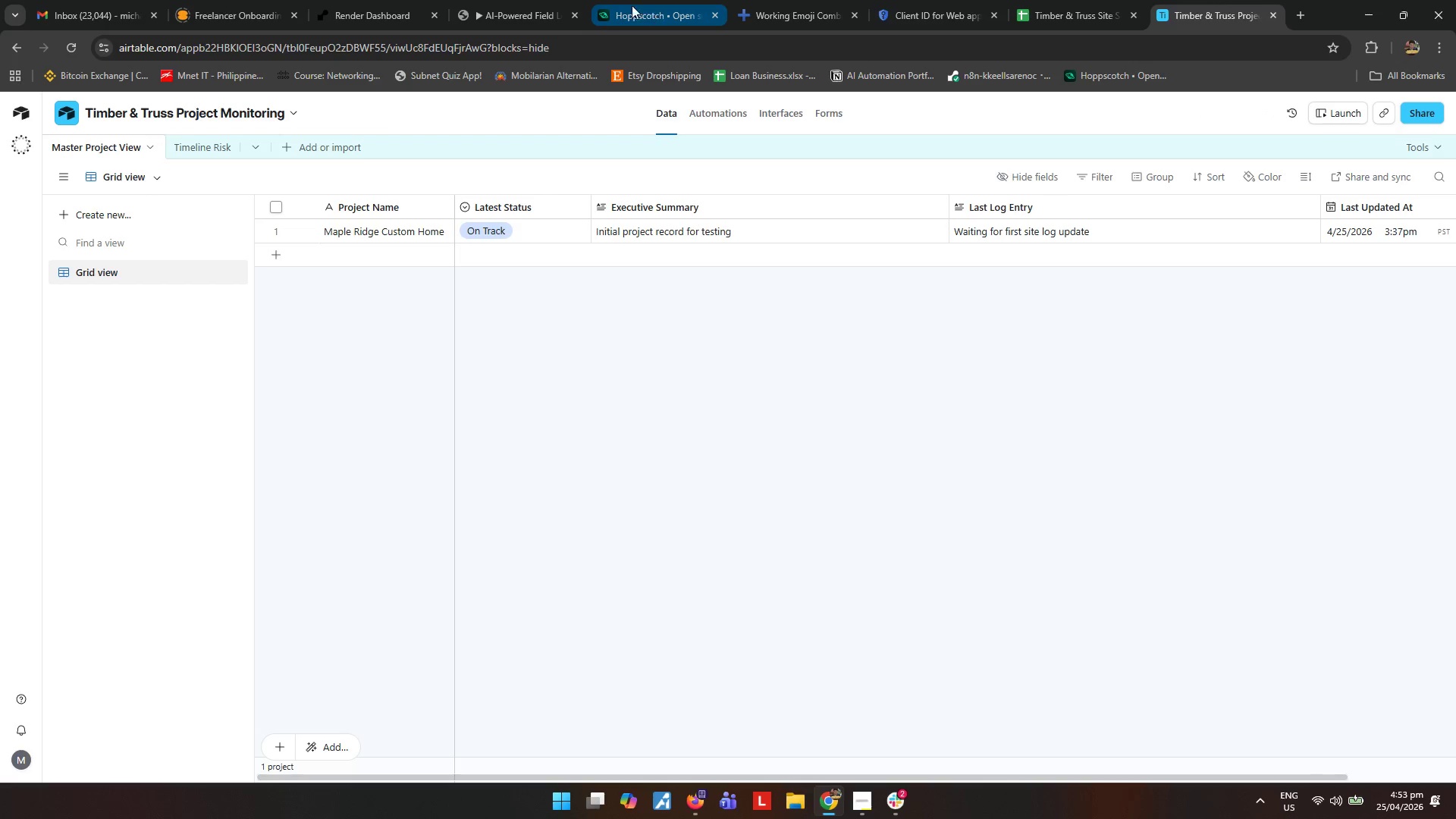 
left_click([492, 0])
 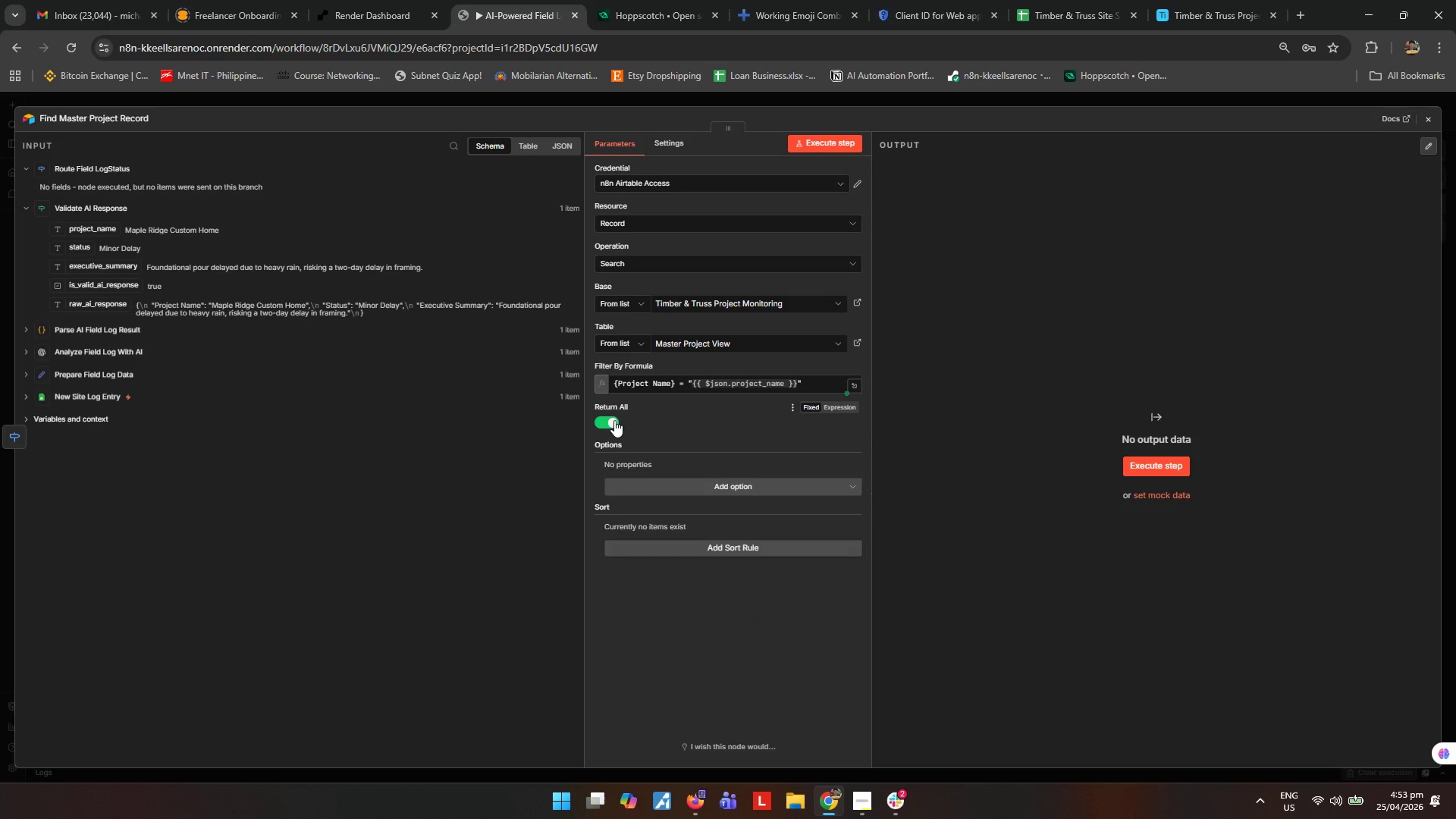 
wait(20.17)
 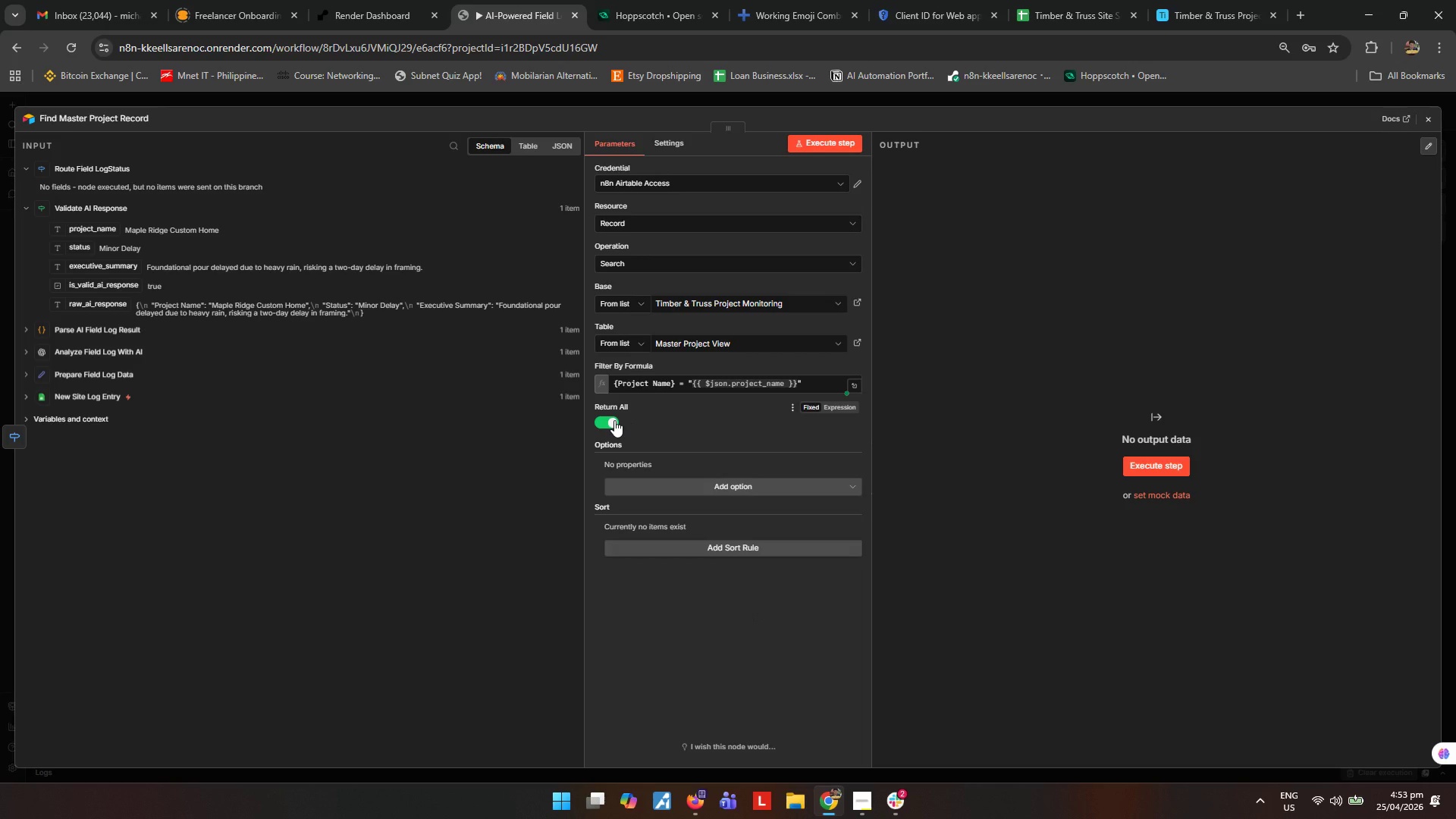 
left_click([613, 422])
 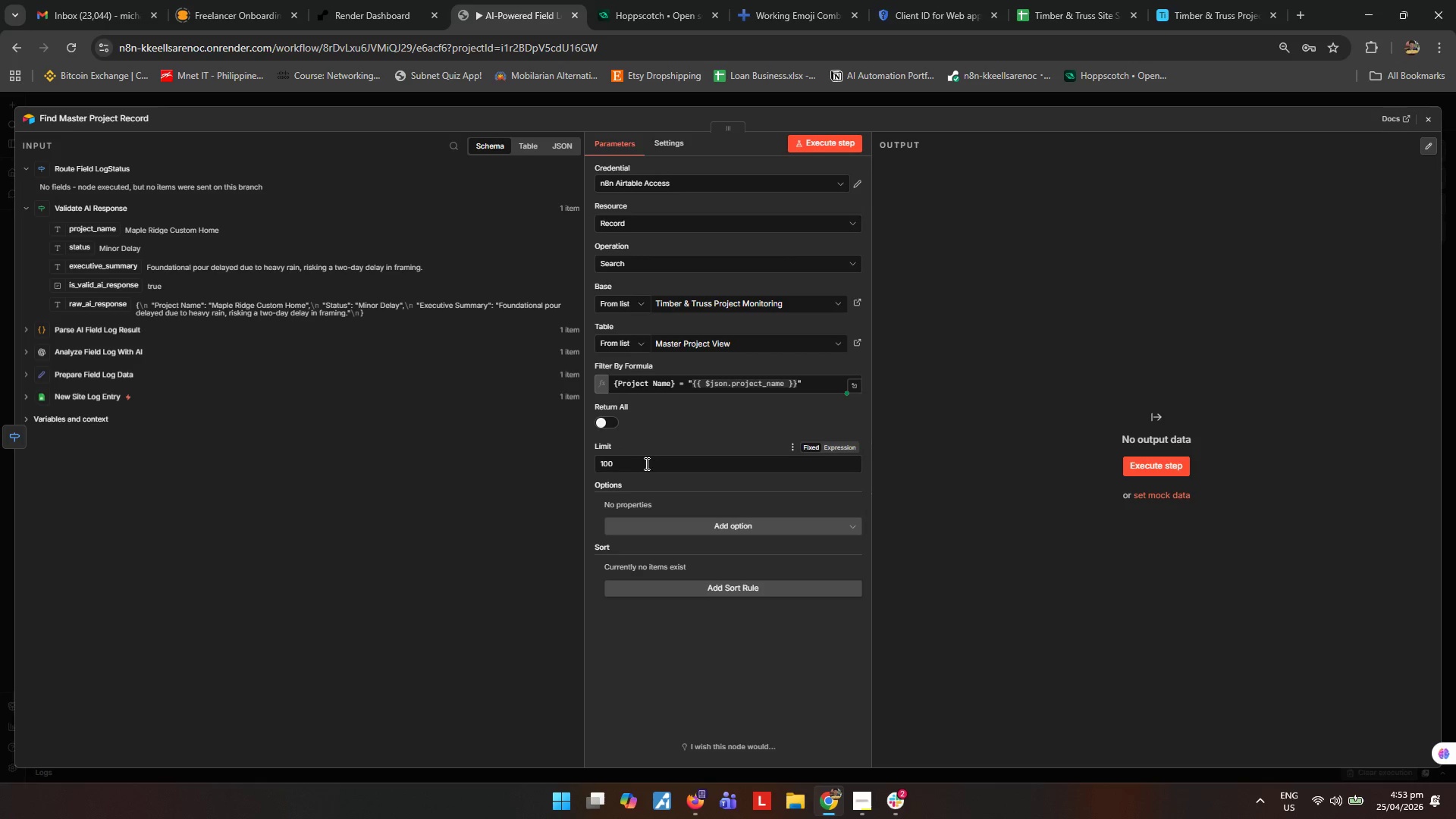 
left_click_drag(start_coordinate=[645, 463], to_coordinate=[516, 458])
 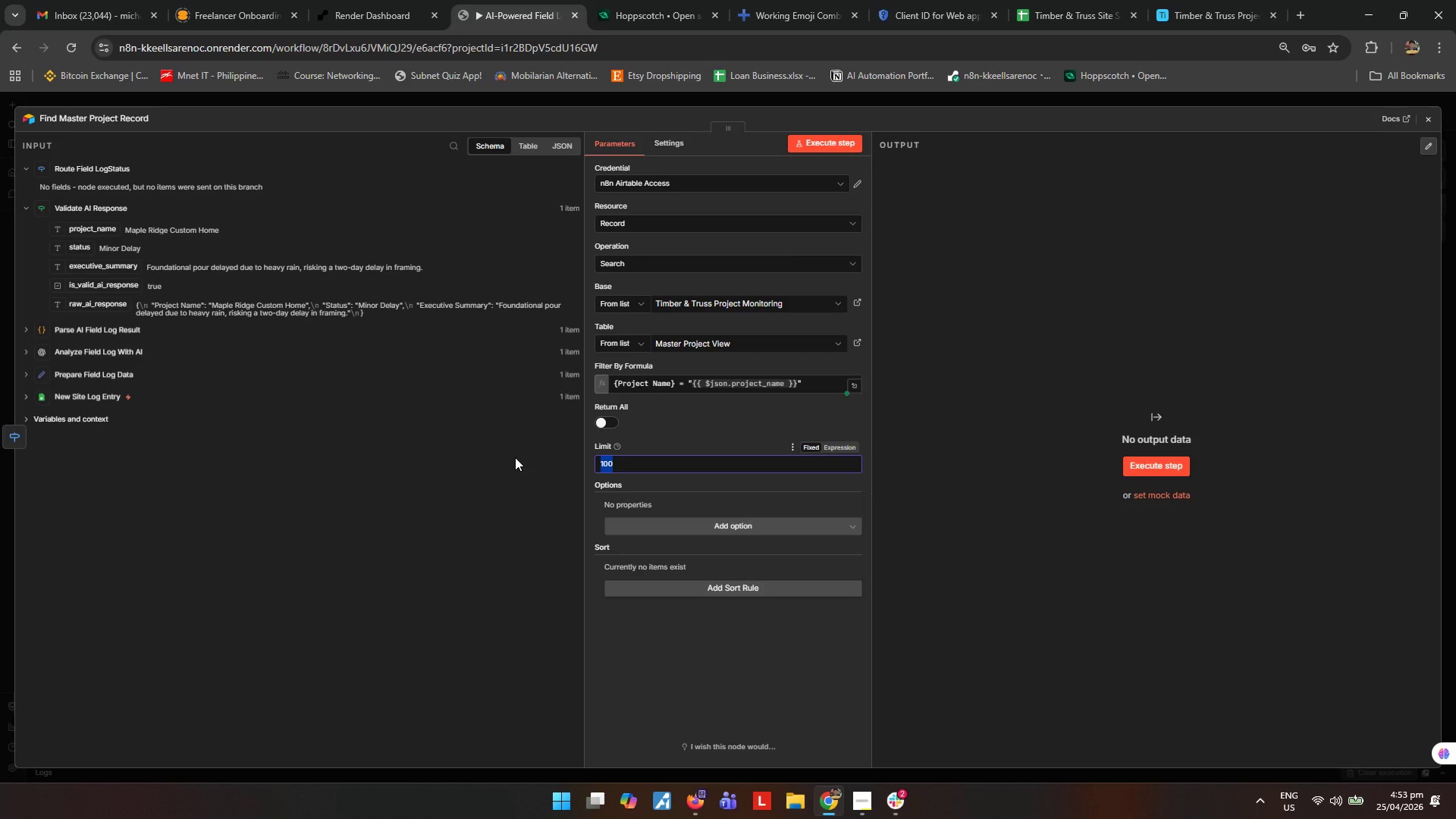 
key(1)
 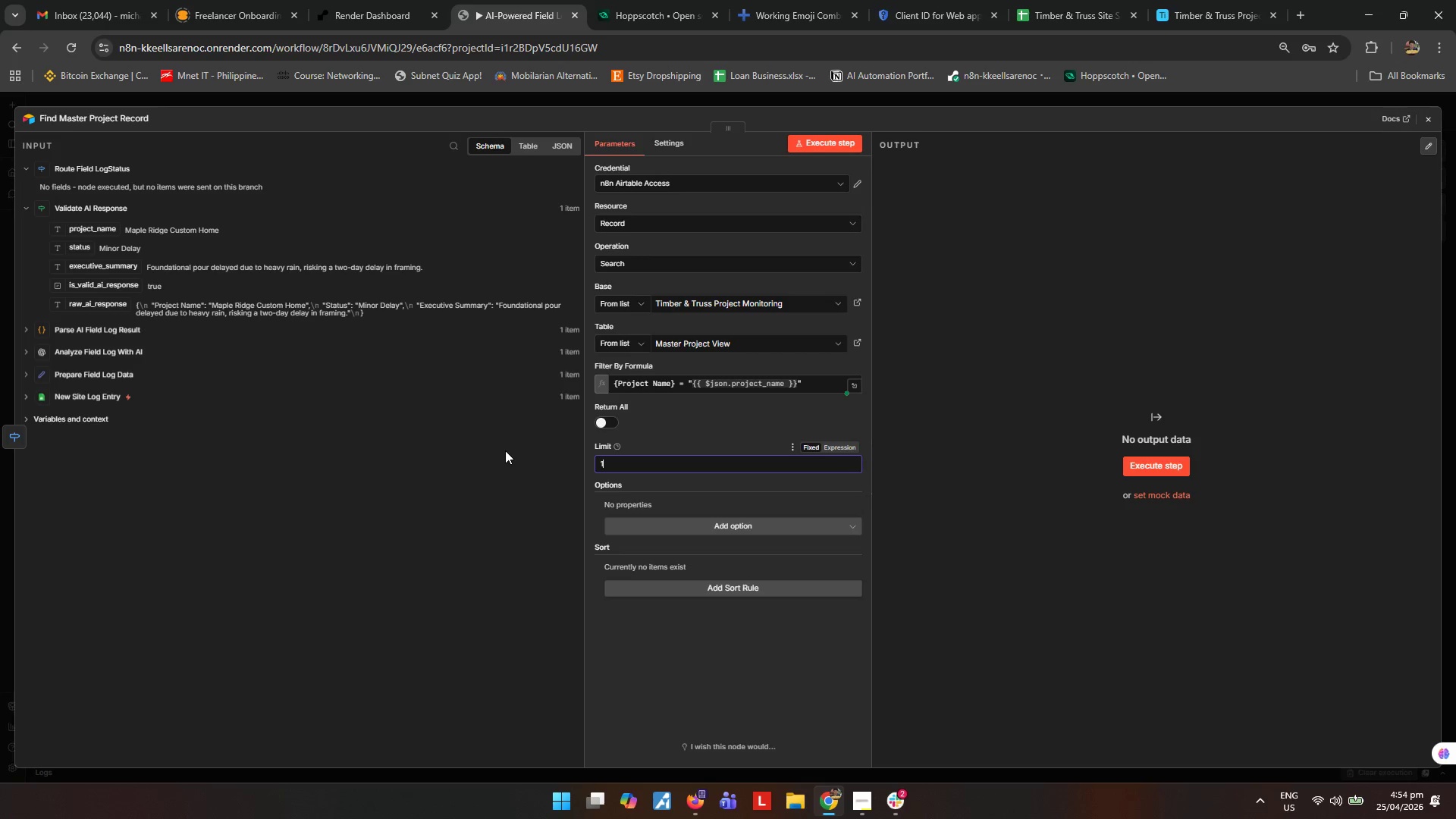 
left_click([841, 145])
 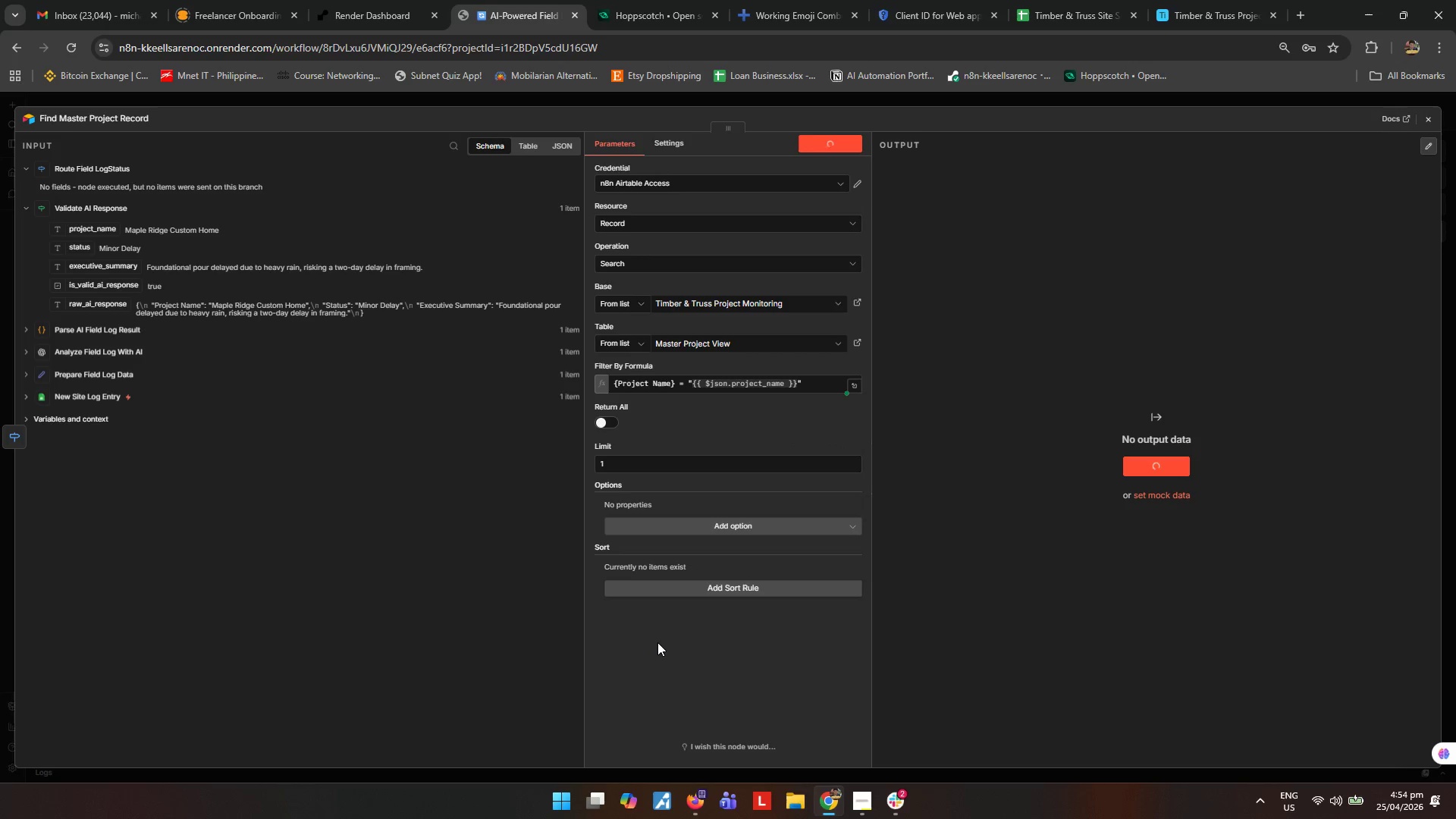 
wait(9.11)
 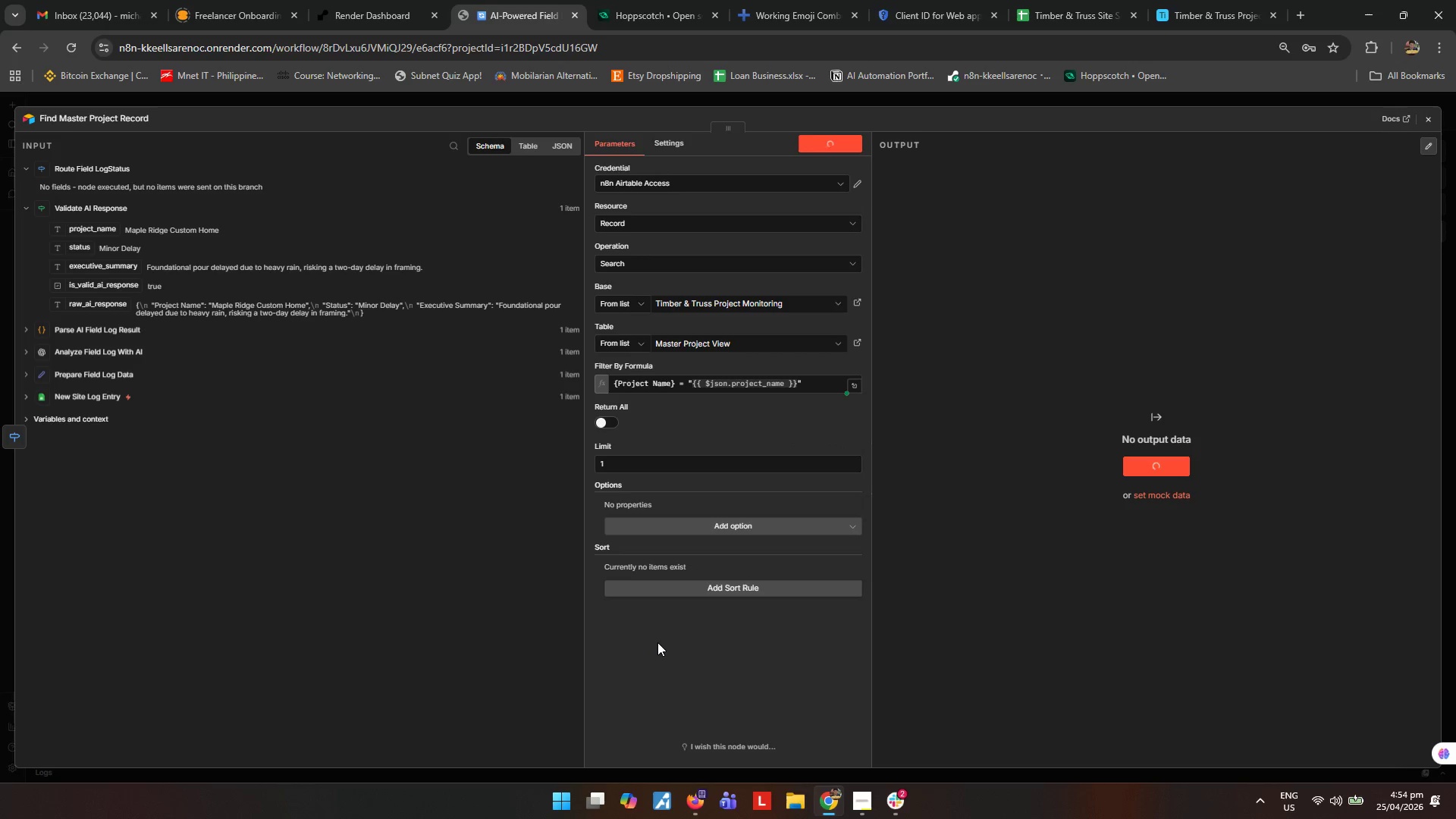 
left_click([1426, 115])
 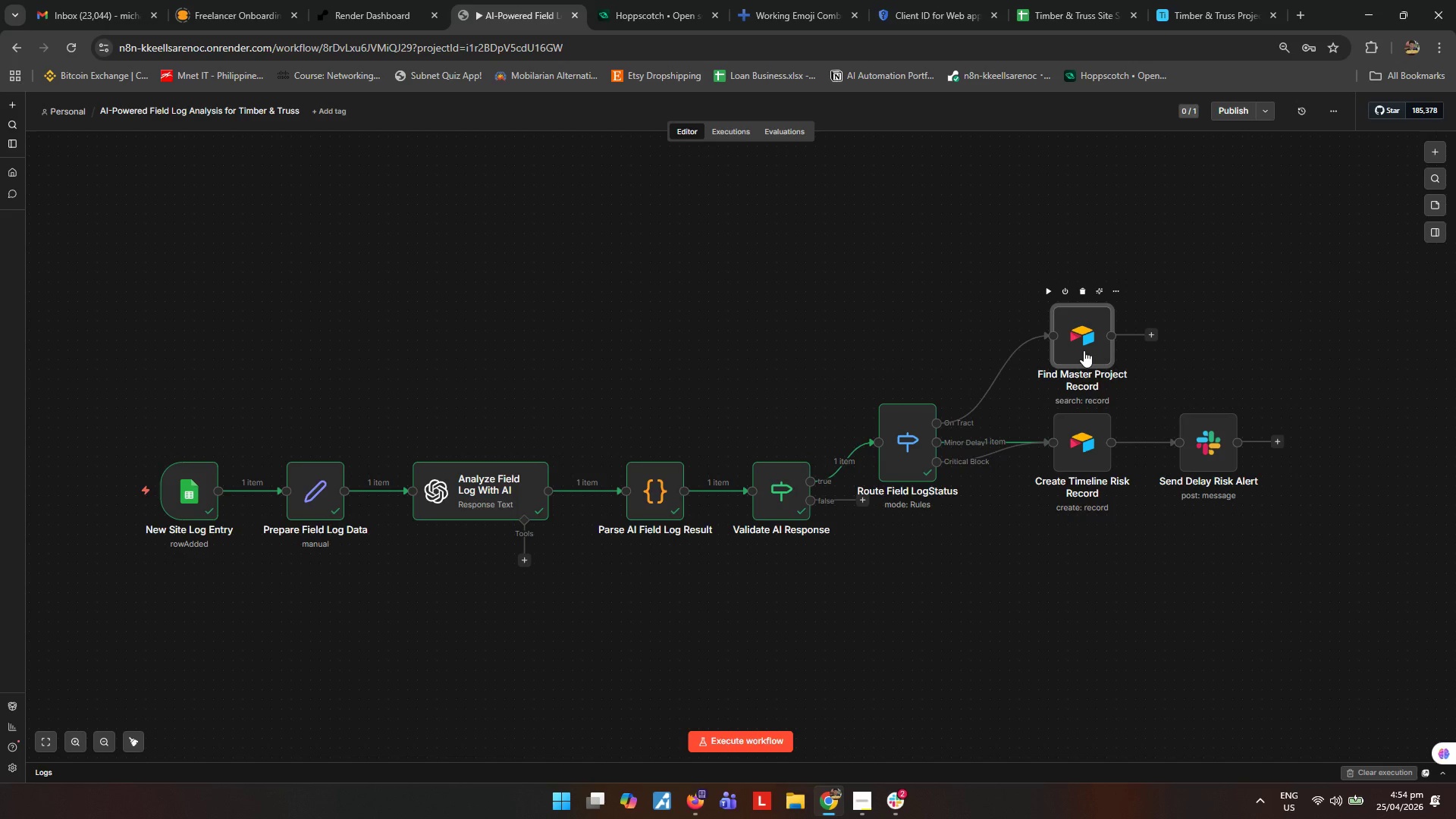 
wait(28.08)
 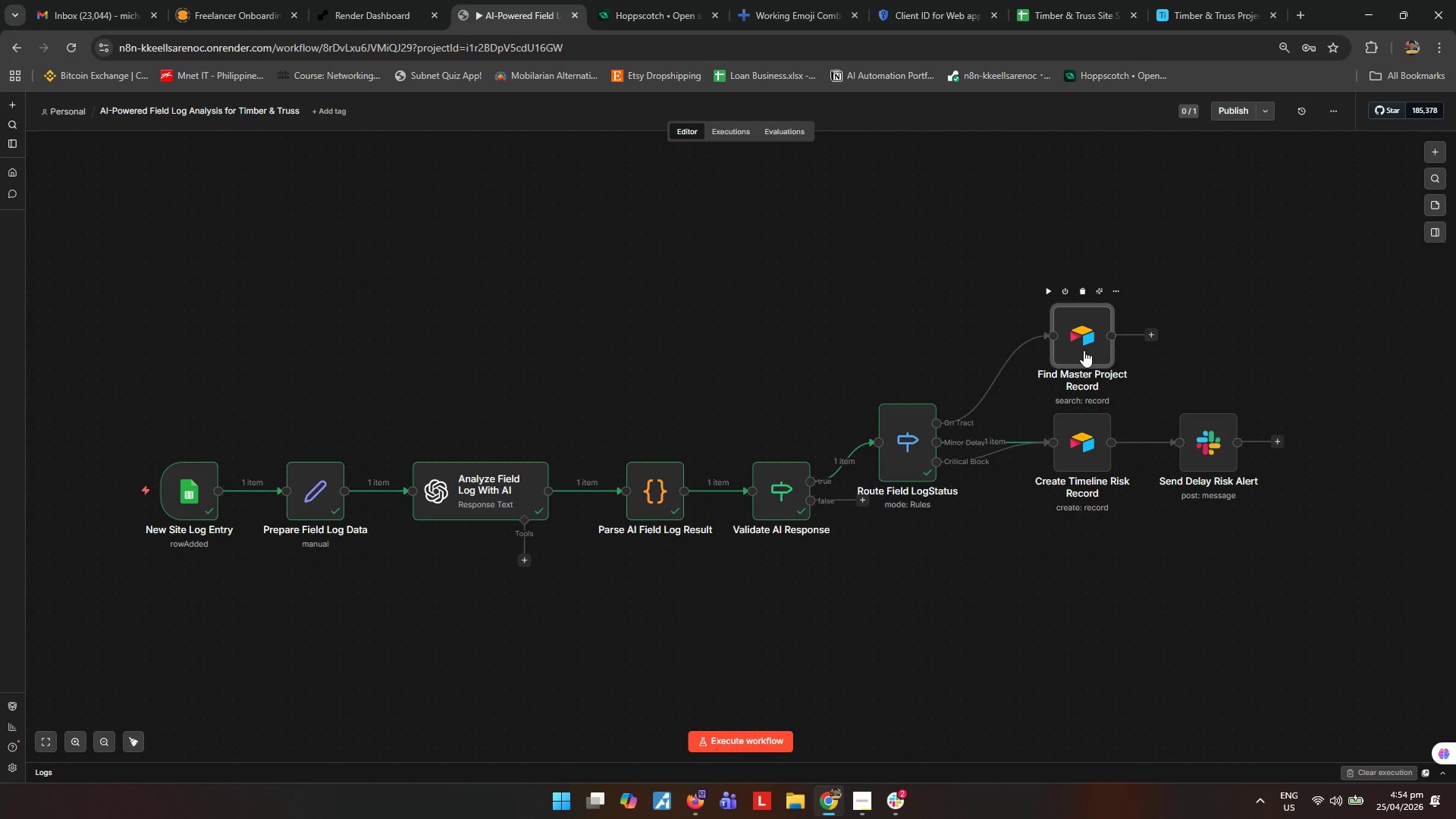 
left_click([1153, 338])
 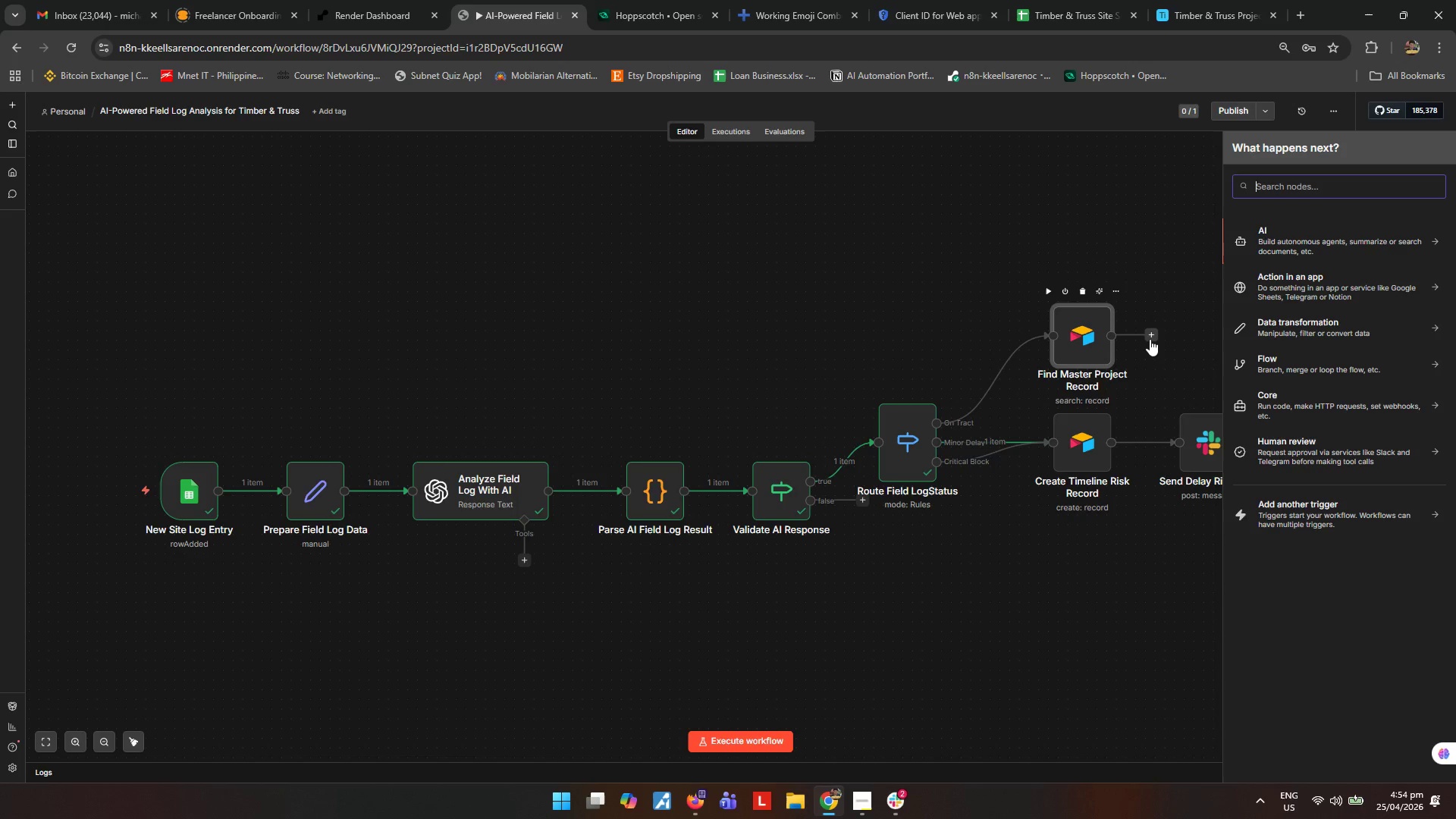 
type(airtab)
 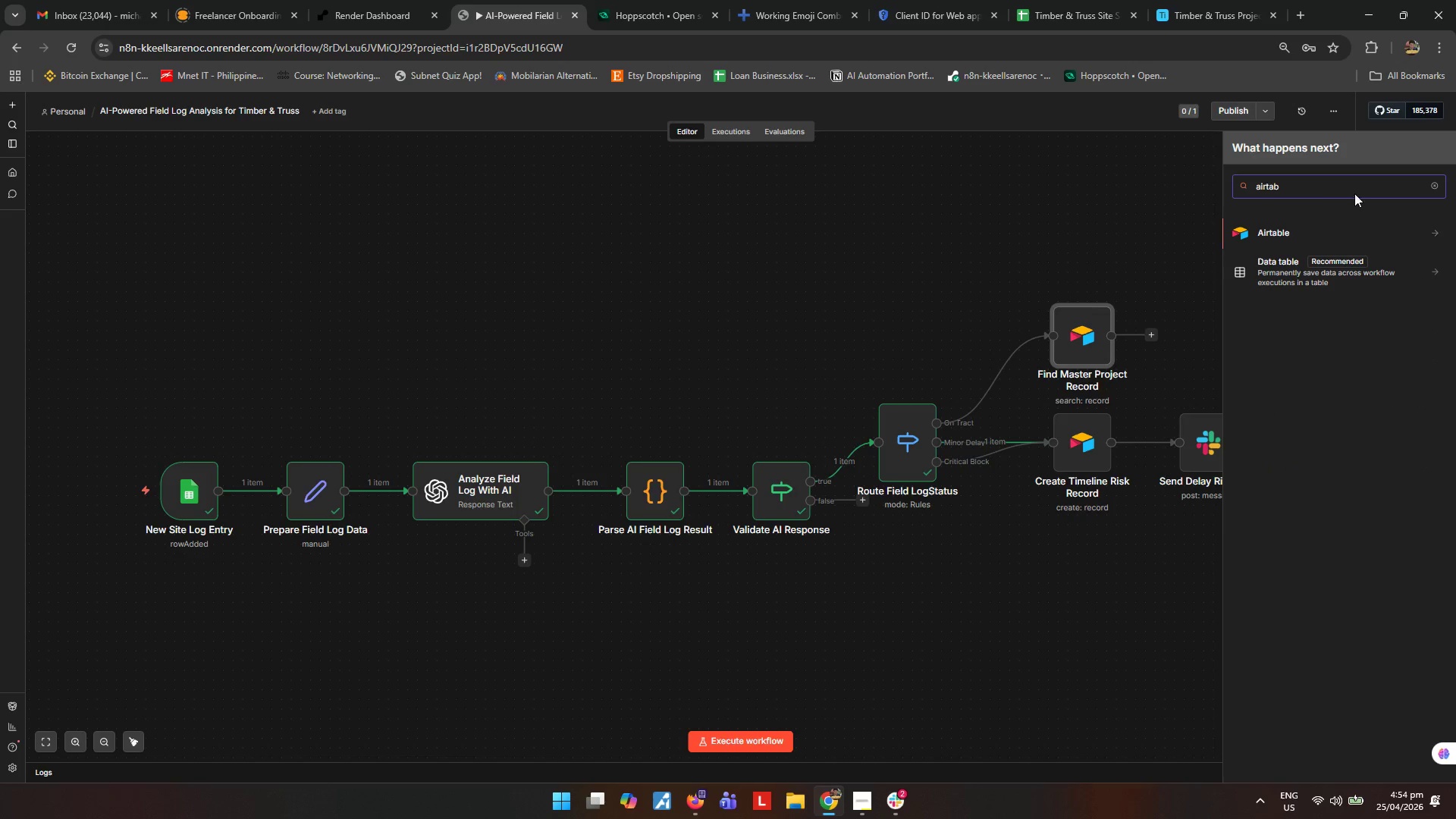 
left_click([1288, 228])
 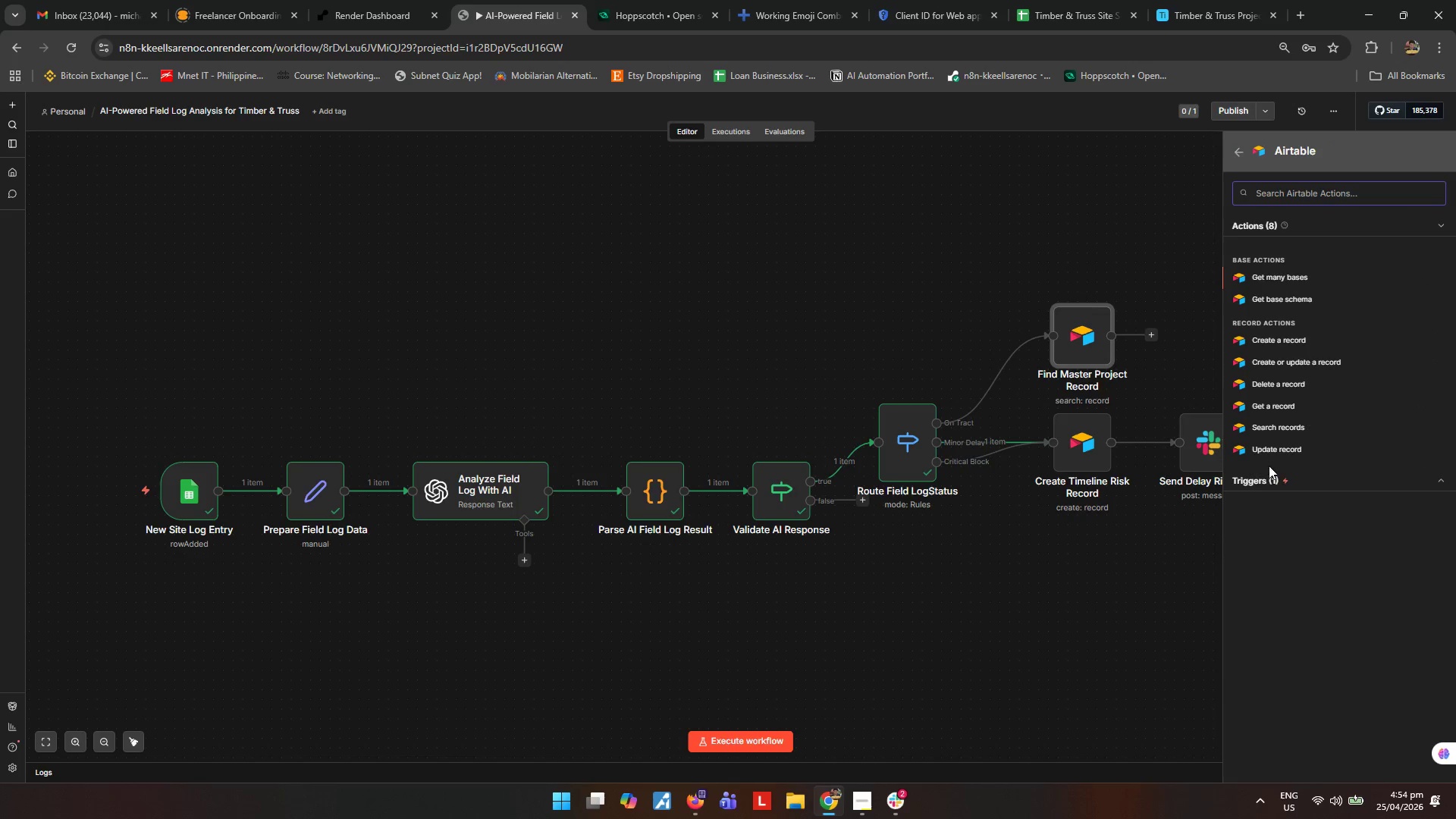 
left_click([1285, 449])
 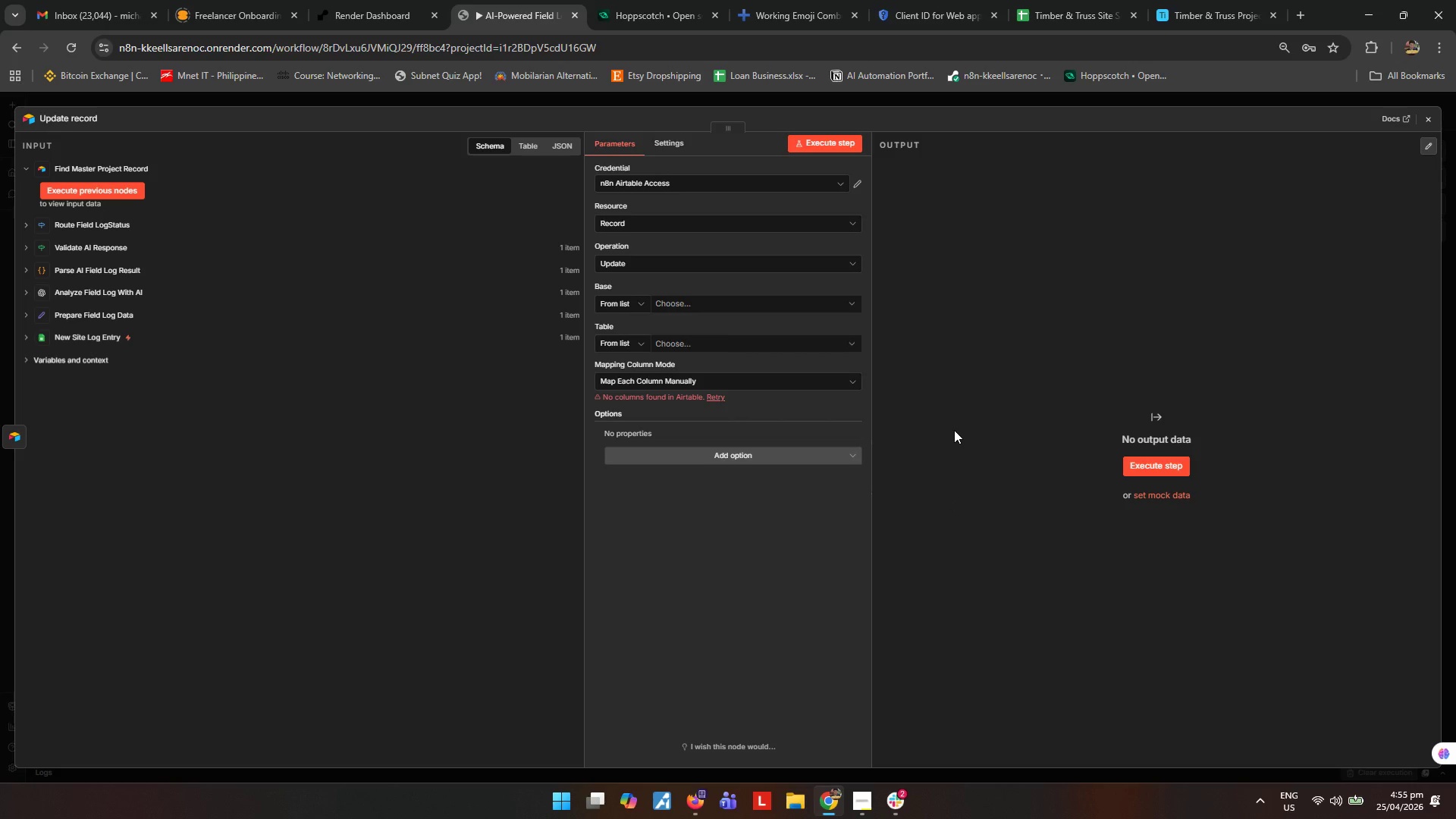 
wait(53.14)
 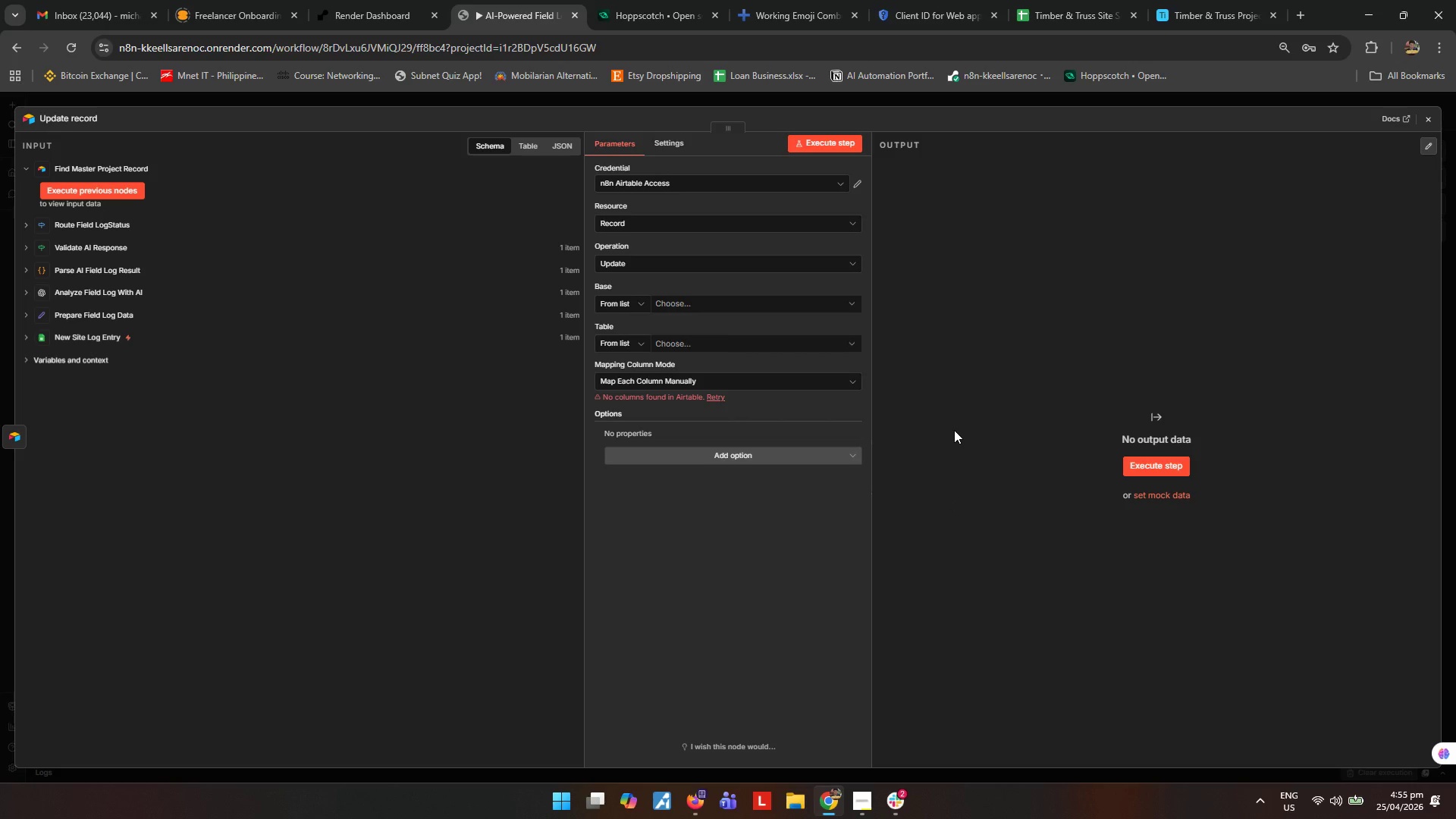 
left_click([1176, 280])
 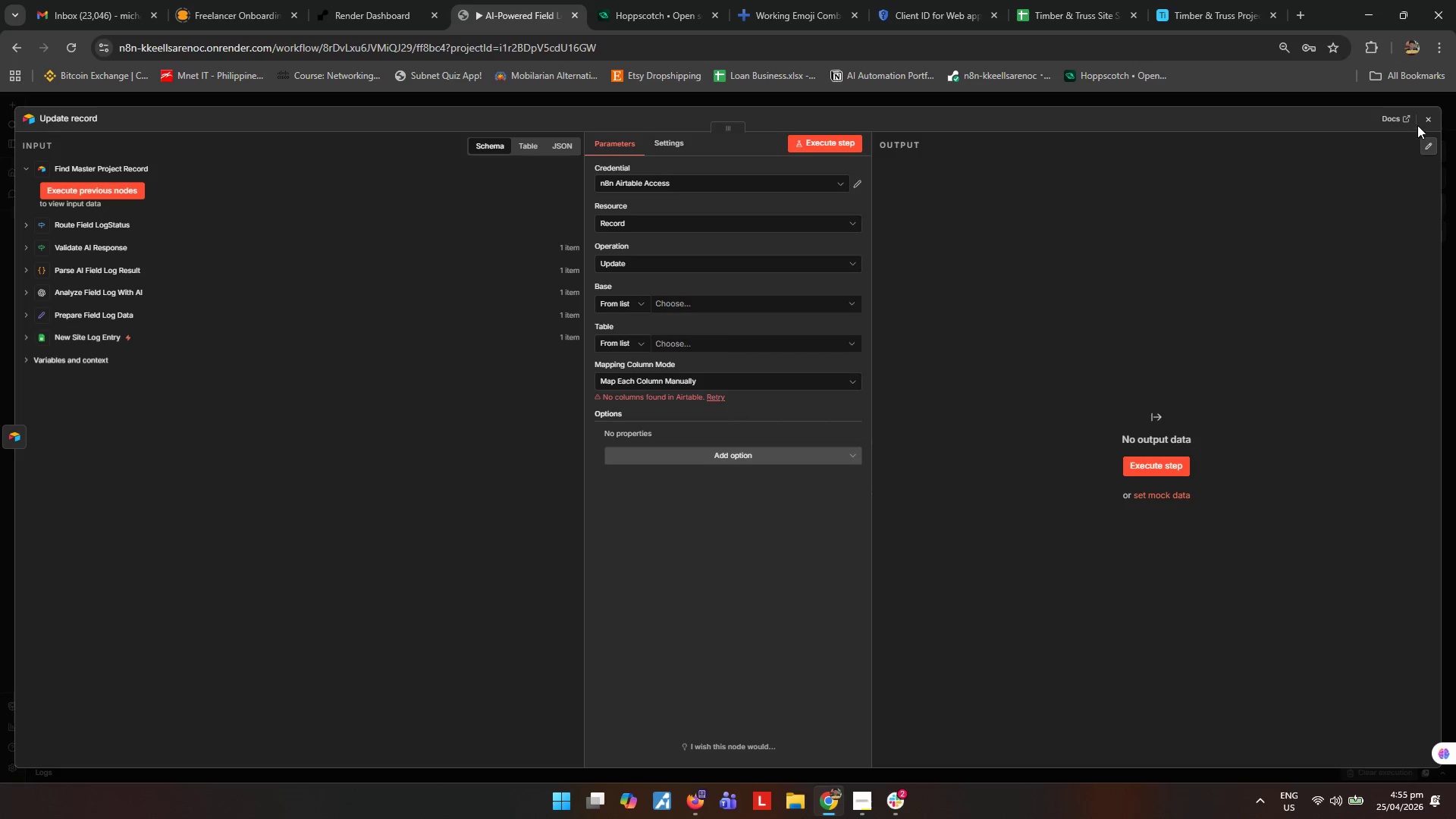 
left_click([1423, 121])
 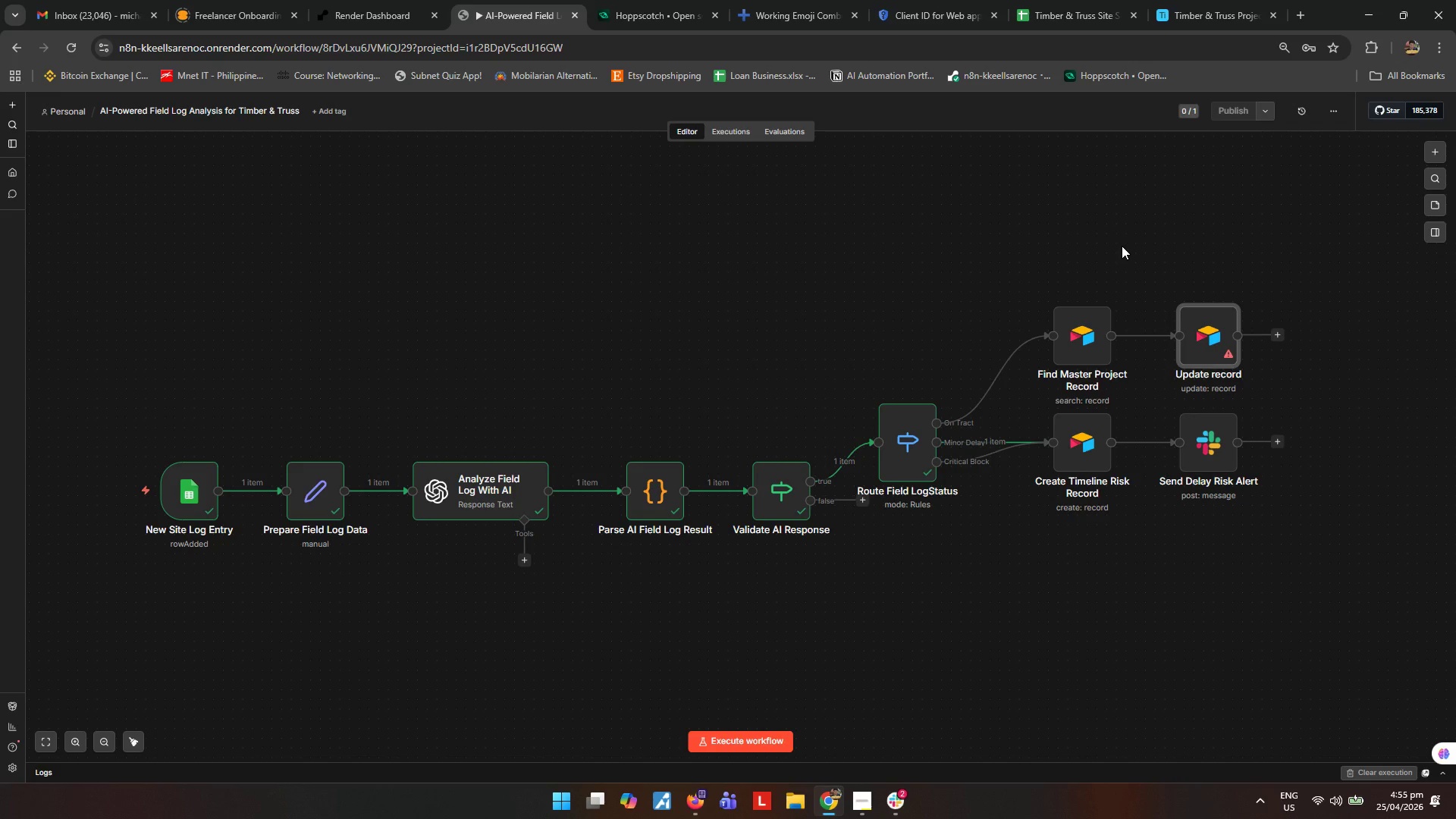 
wait(11.0)
 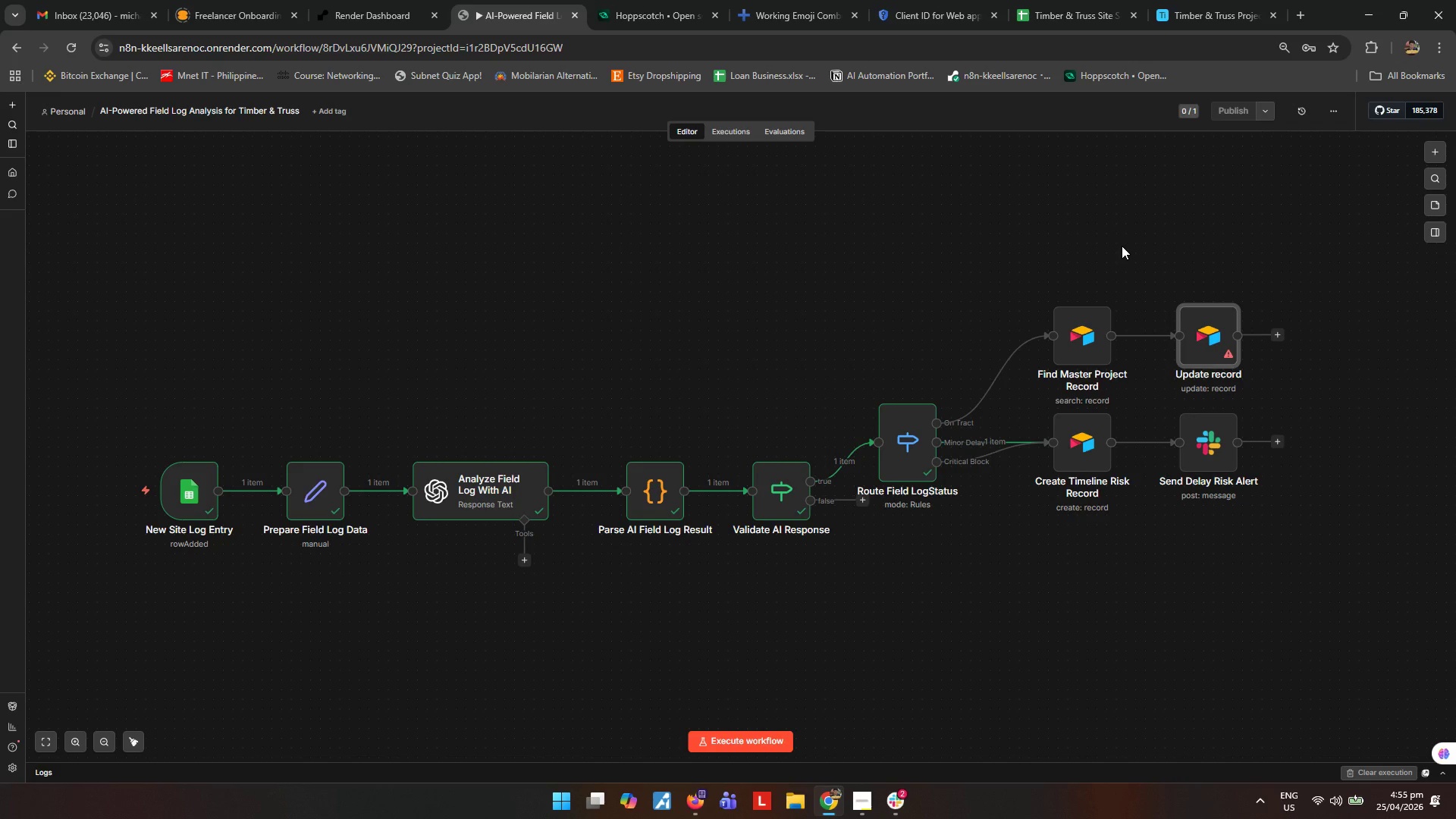 
left_click([668, 311])
 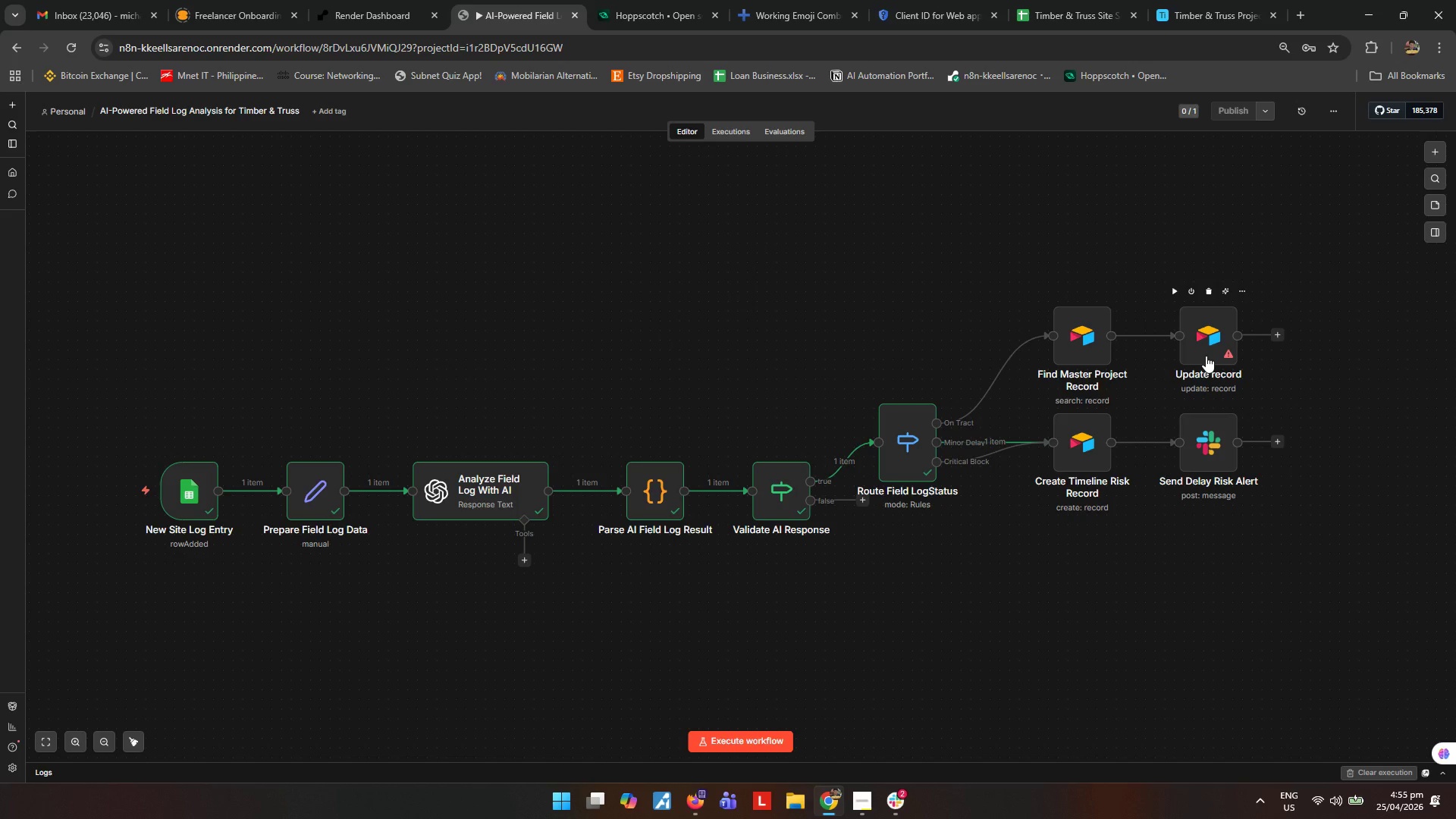 
wait(13.59)
 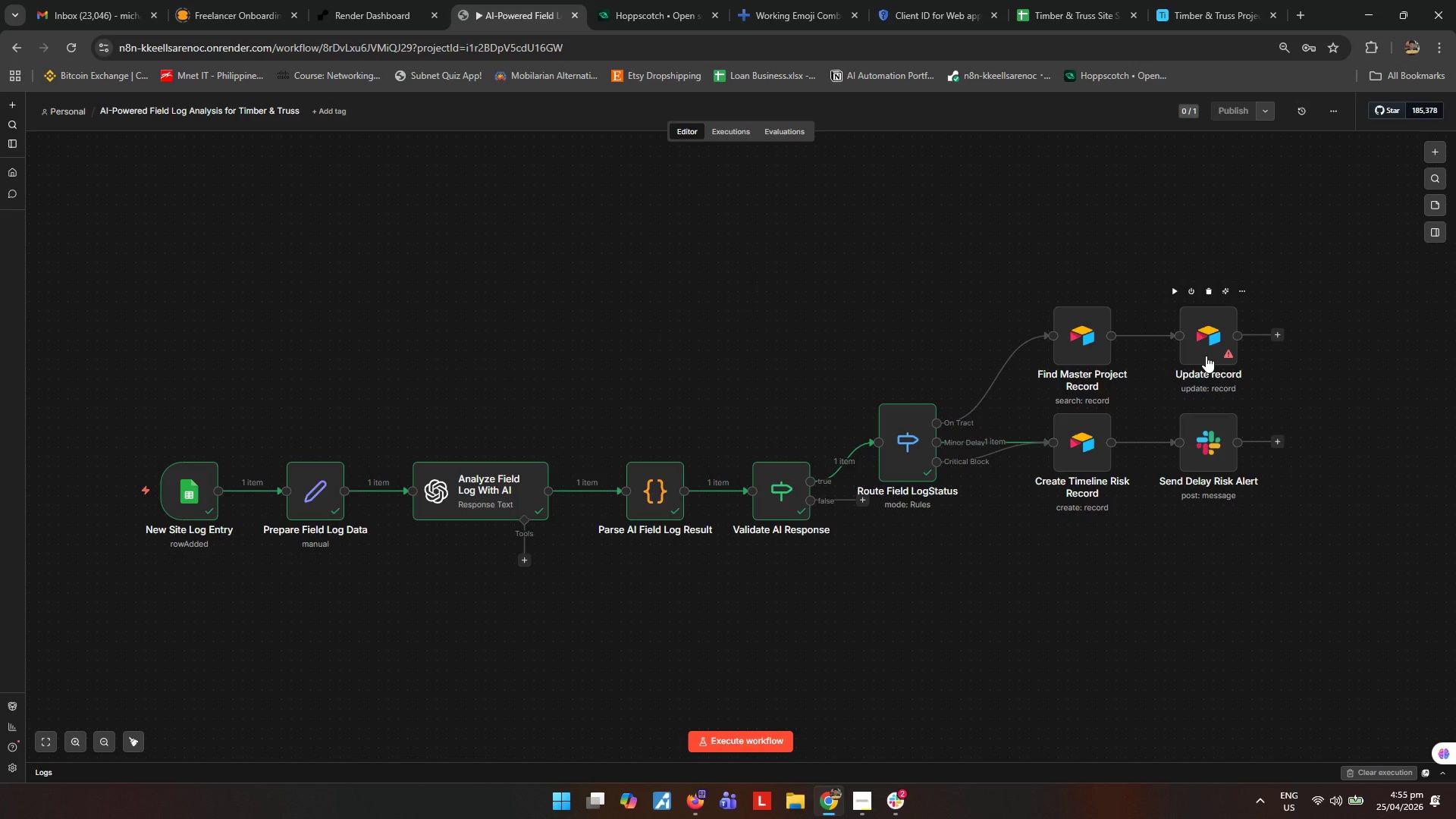 
double_click([1206, 356])
 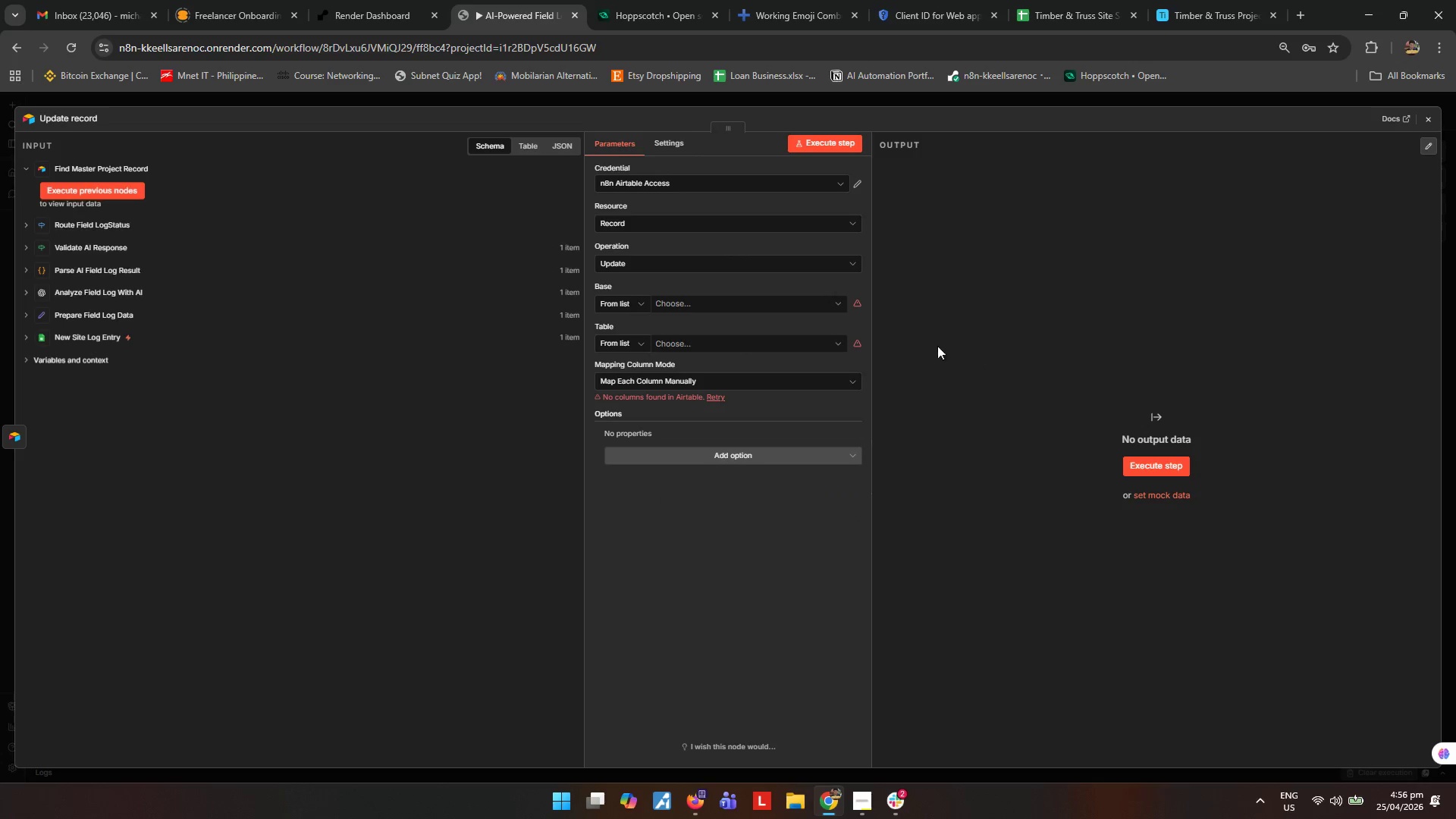 
left_click([839, 304])
 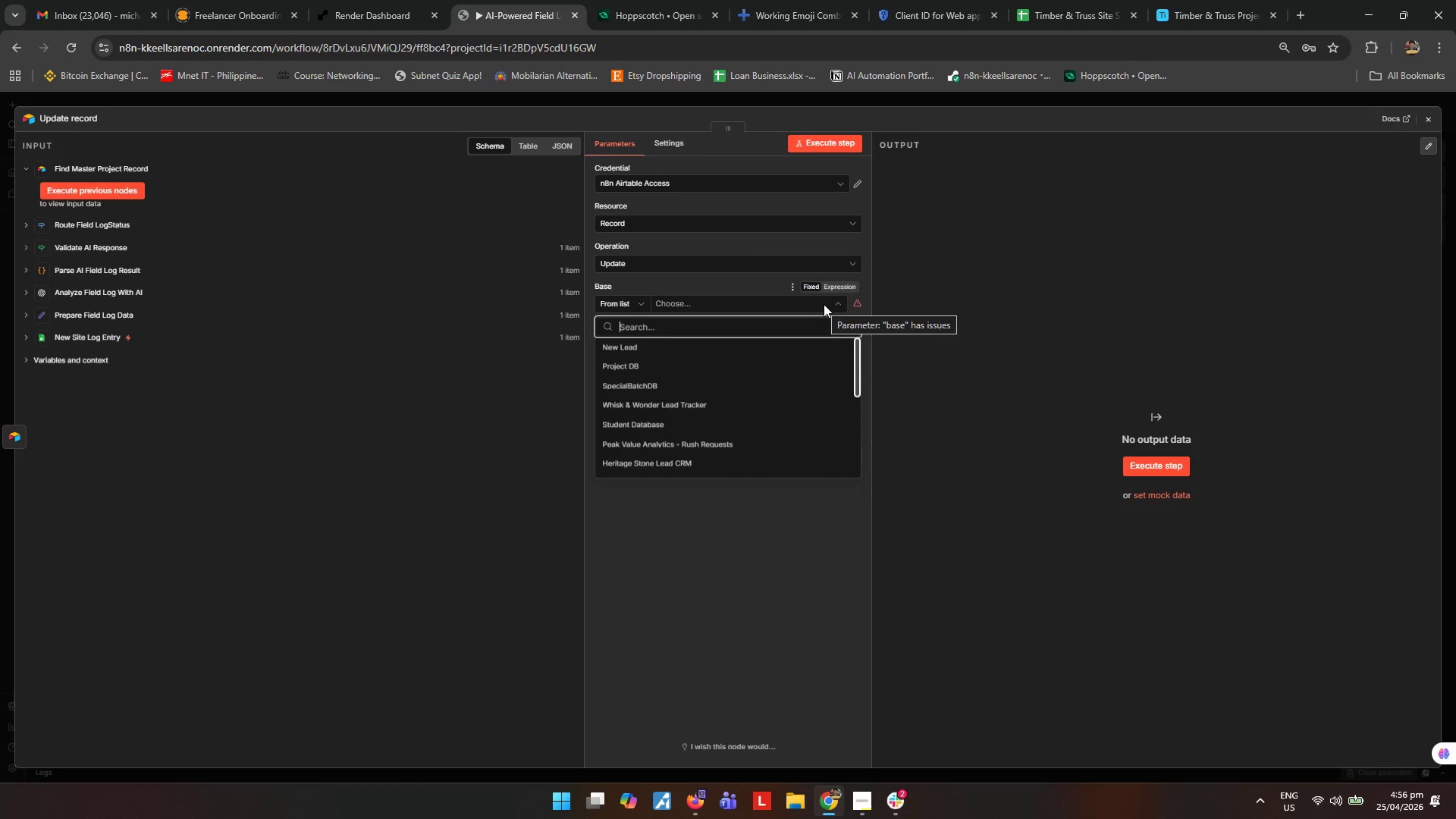 
wait(10.55)
 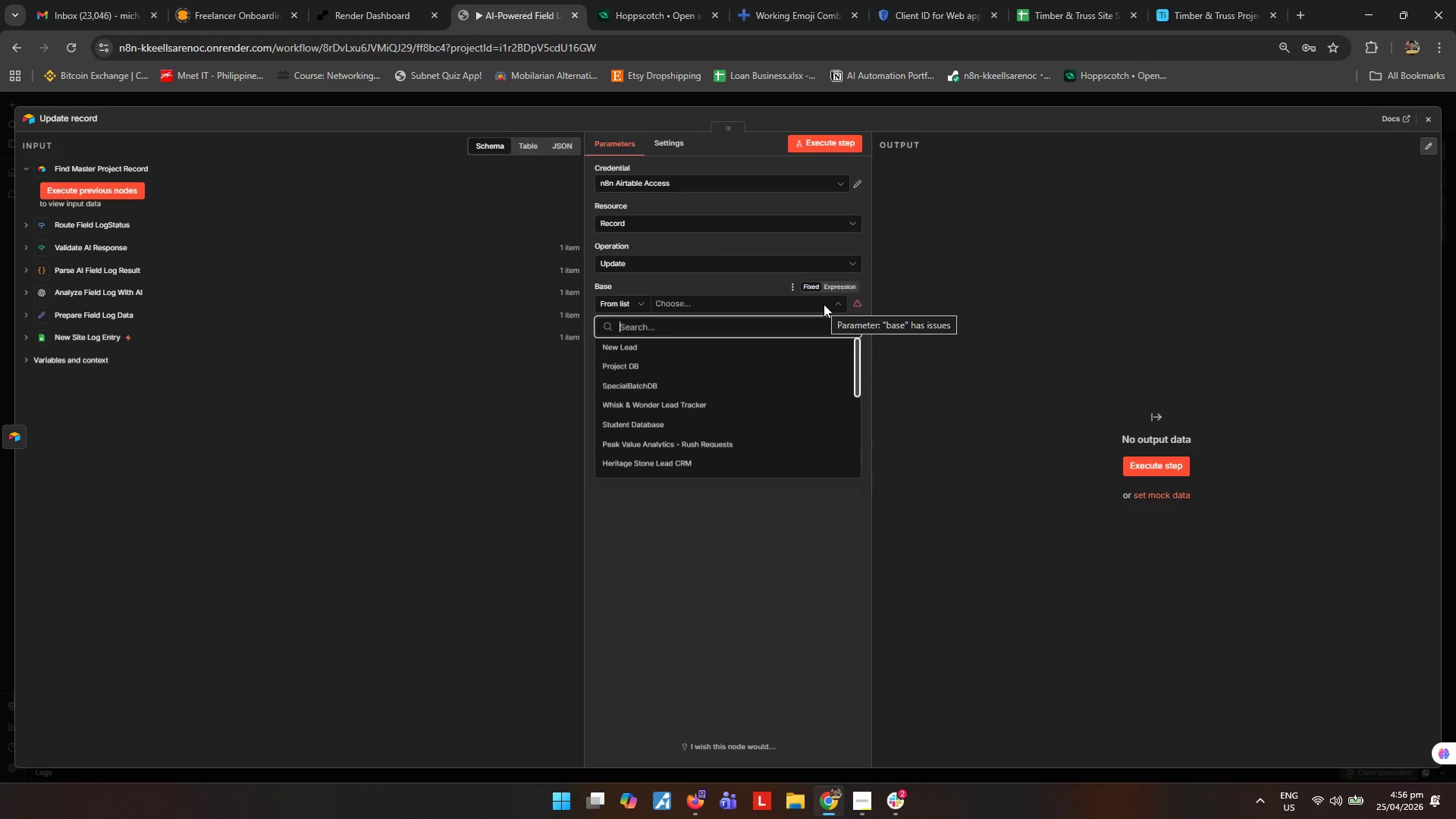 
type(timbe)
 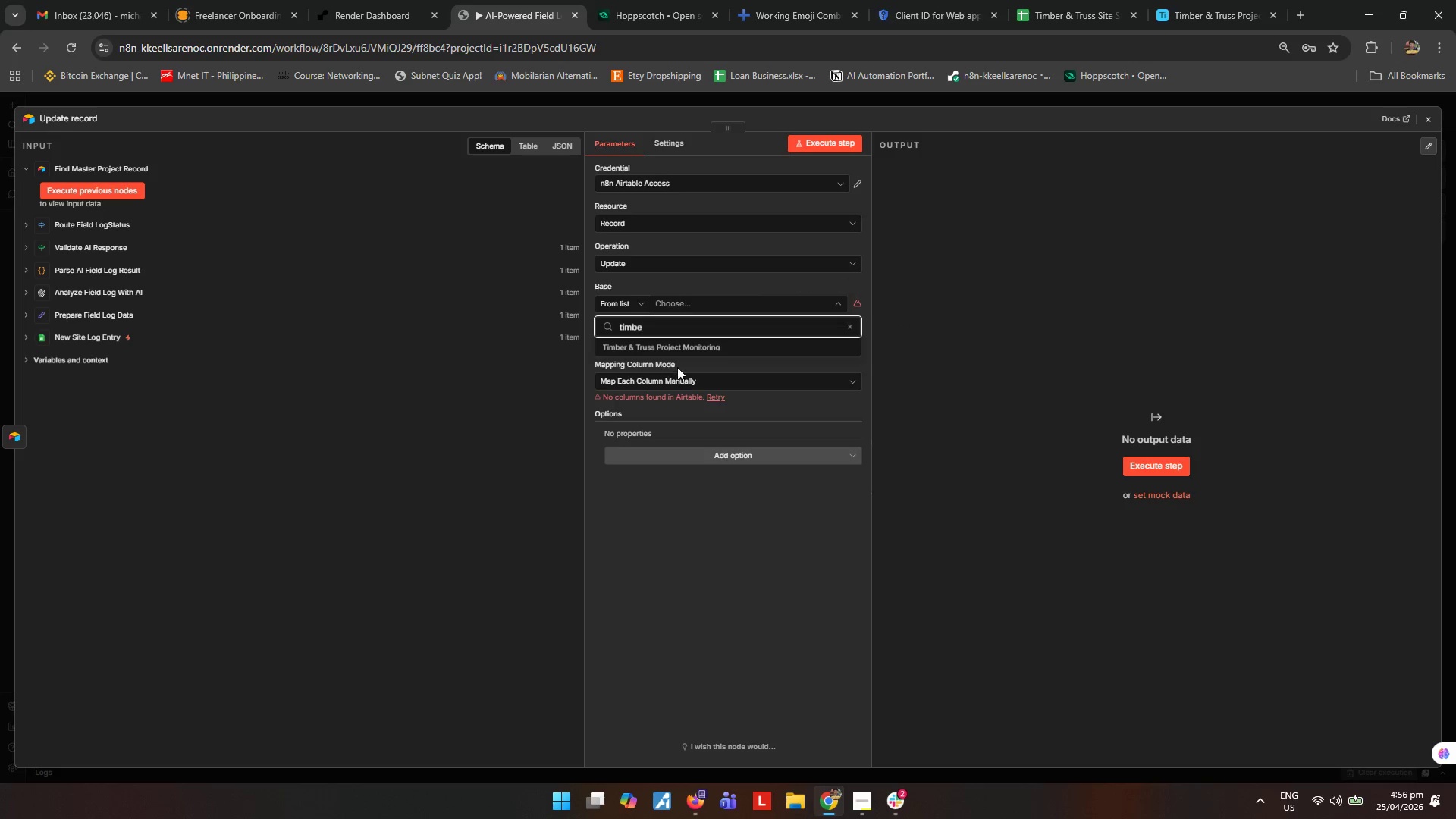 
left_click([701, 354])
 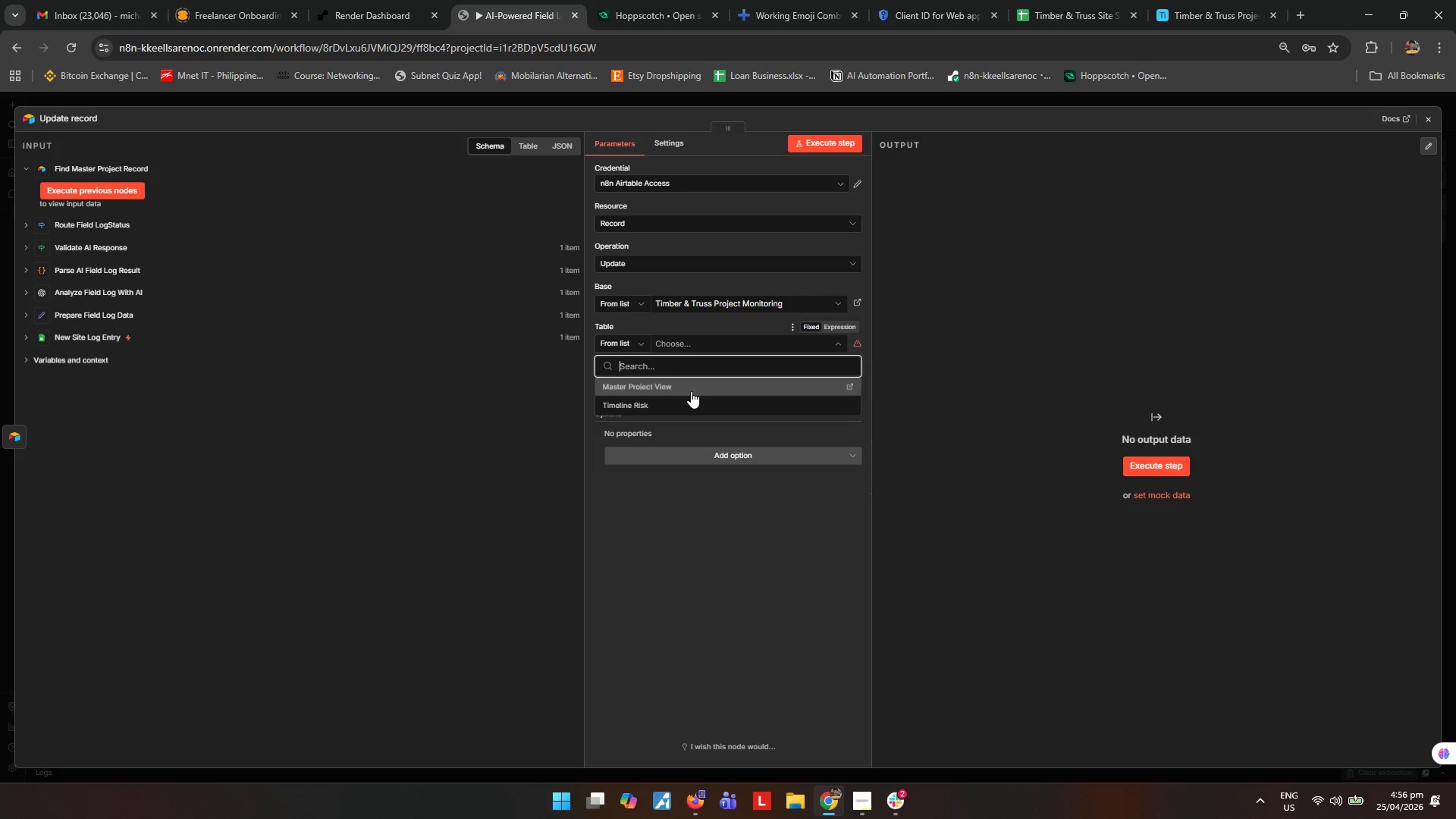 
left_click([691, 391])
 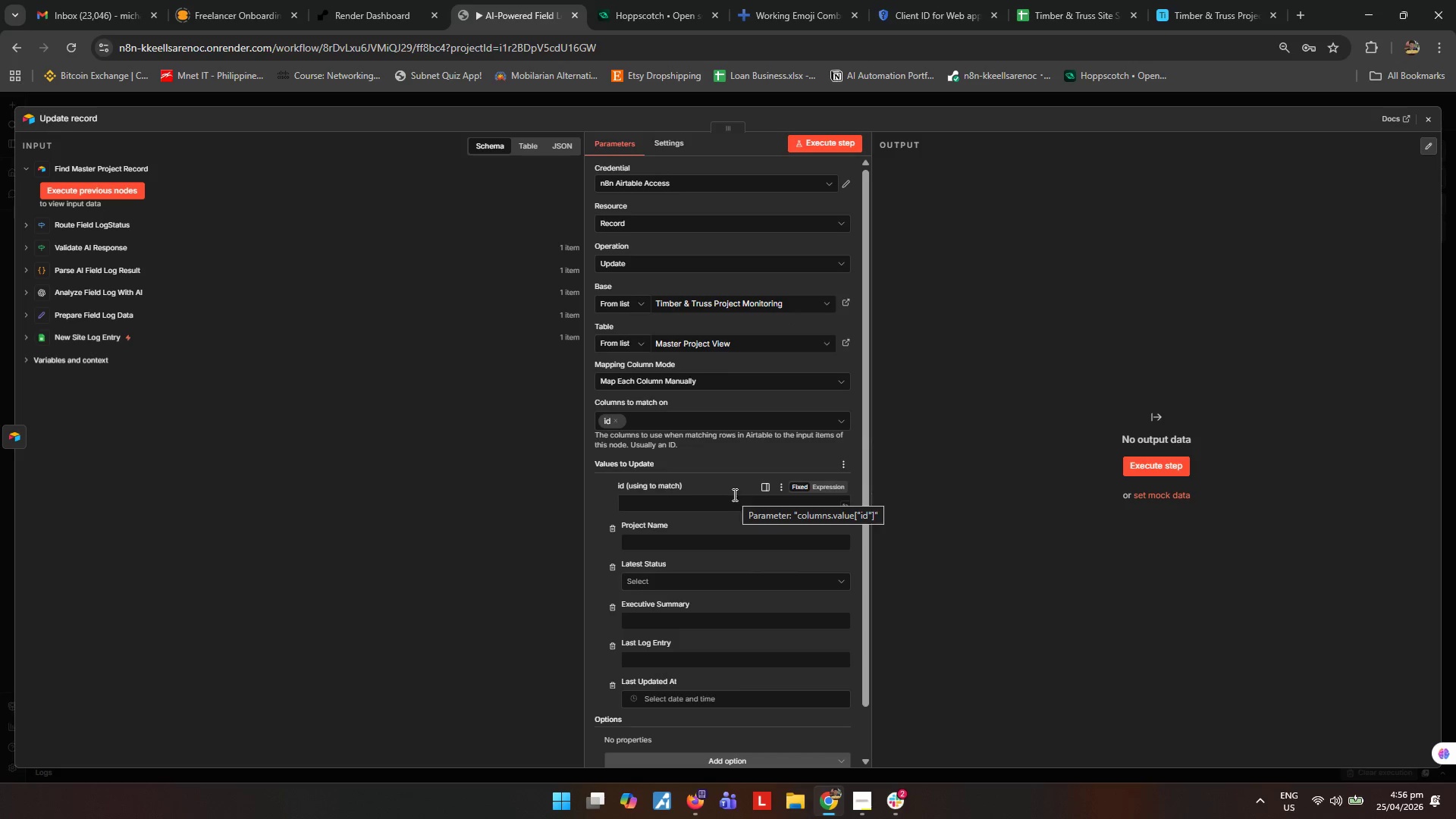 
wait(7.23)
 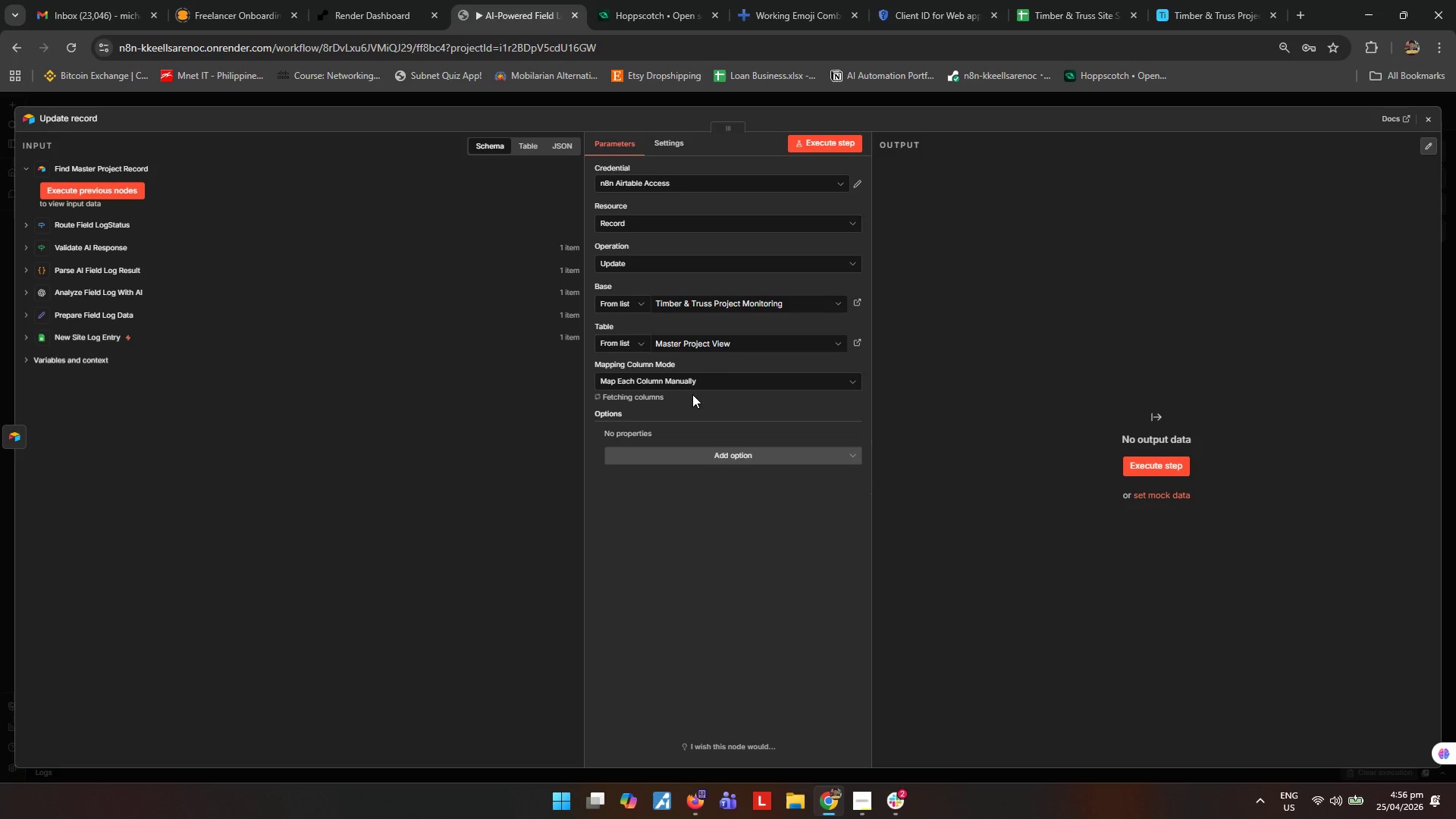 
left_click([1432, 126])
 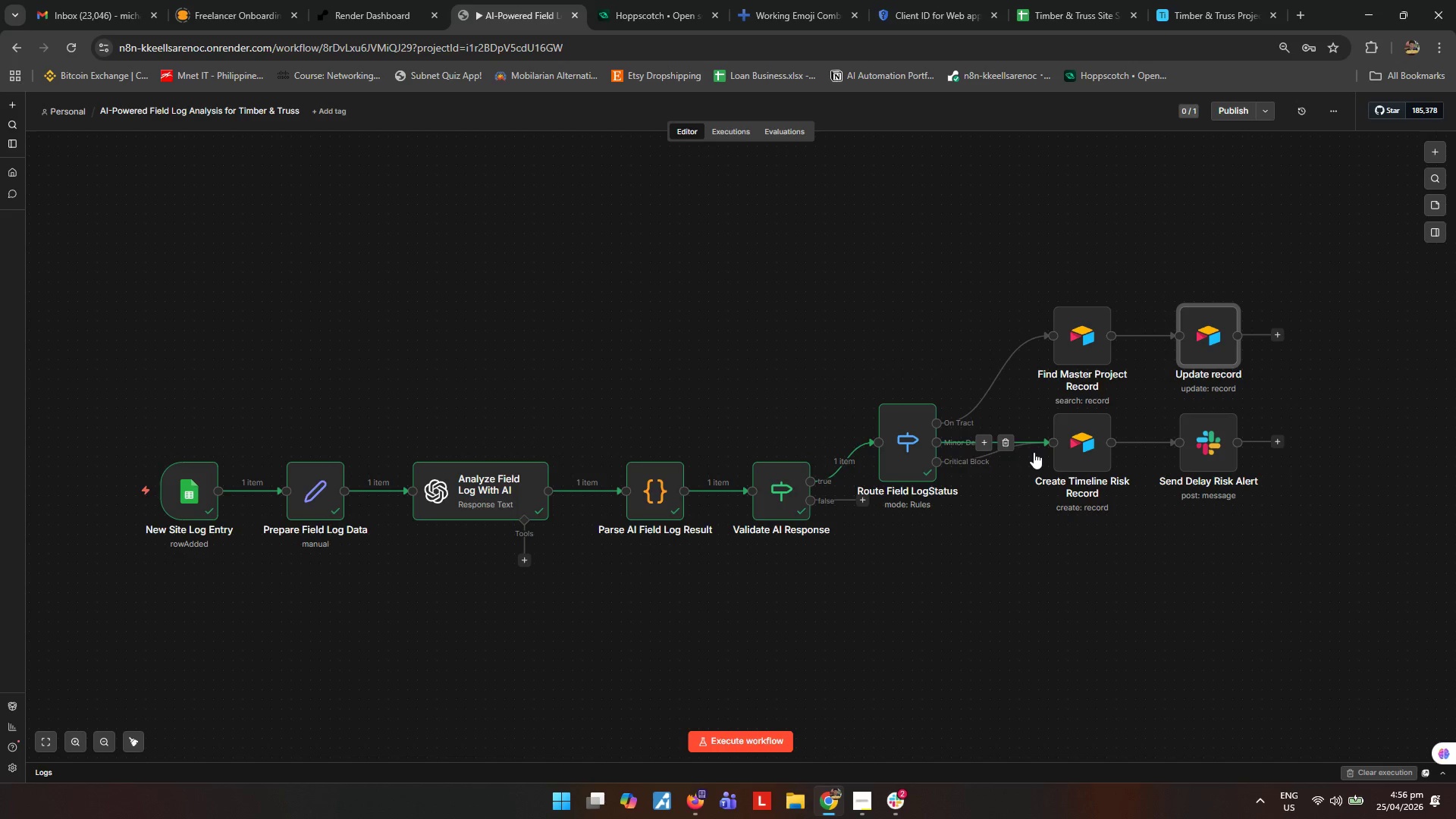 
wait(5.72)
 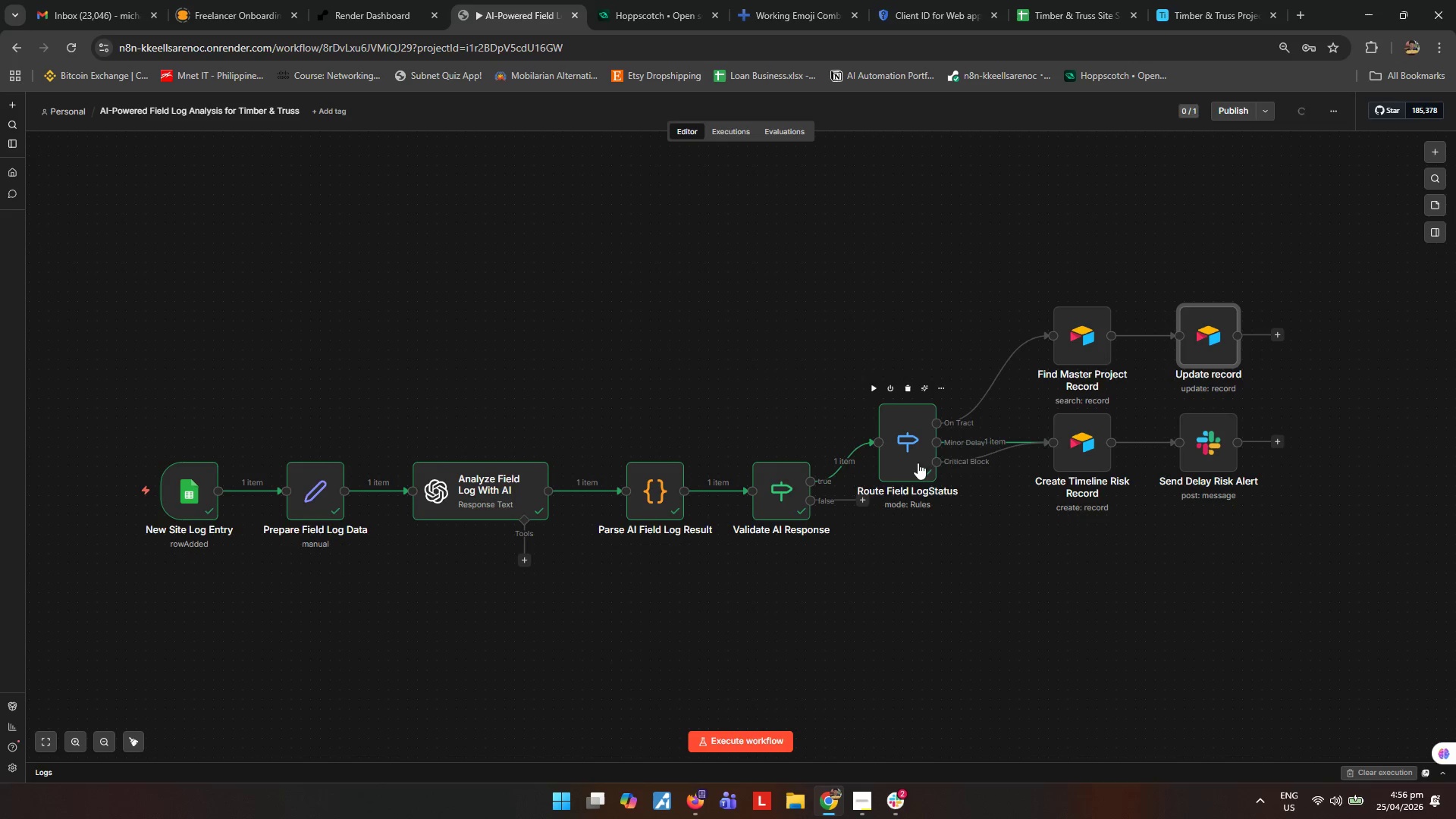 
left_click([856, 656])
 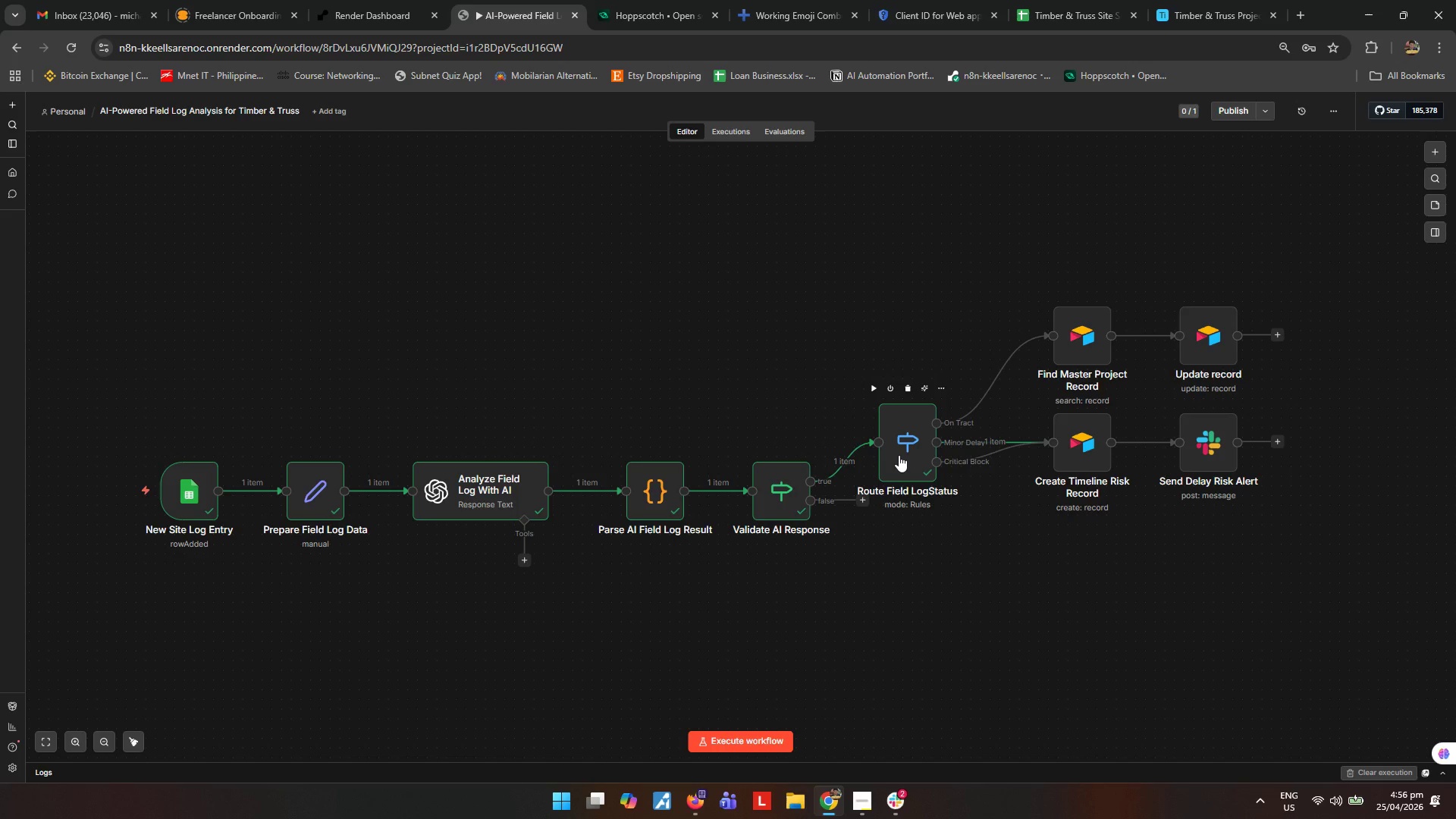 
double_click([899, 455])
 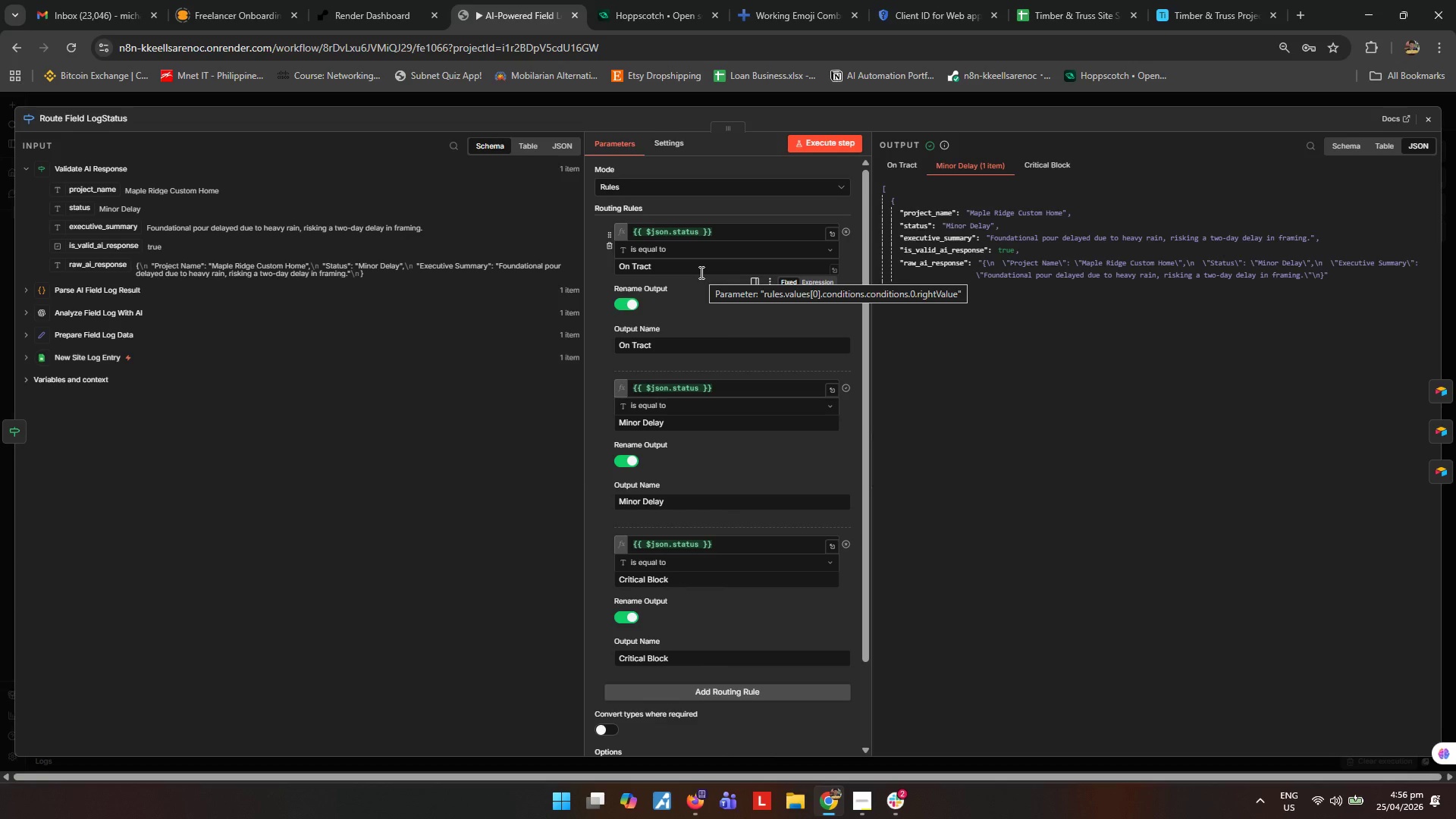 
wait(21.48)
 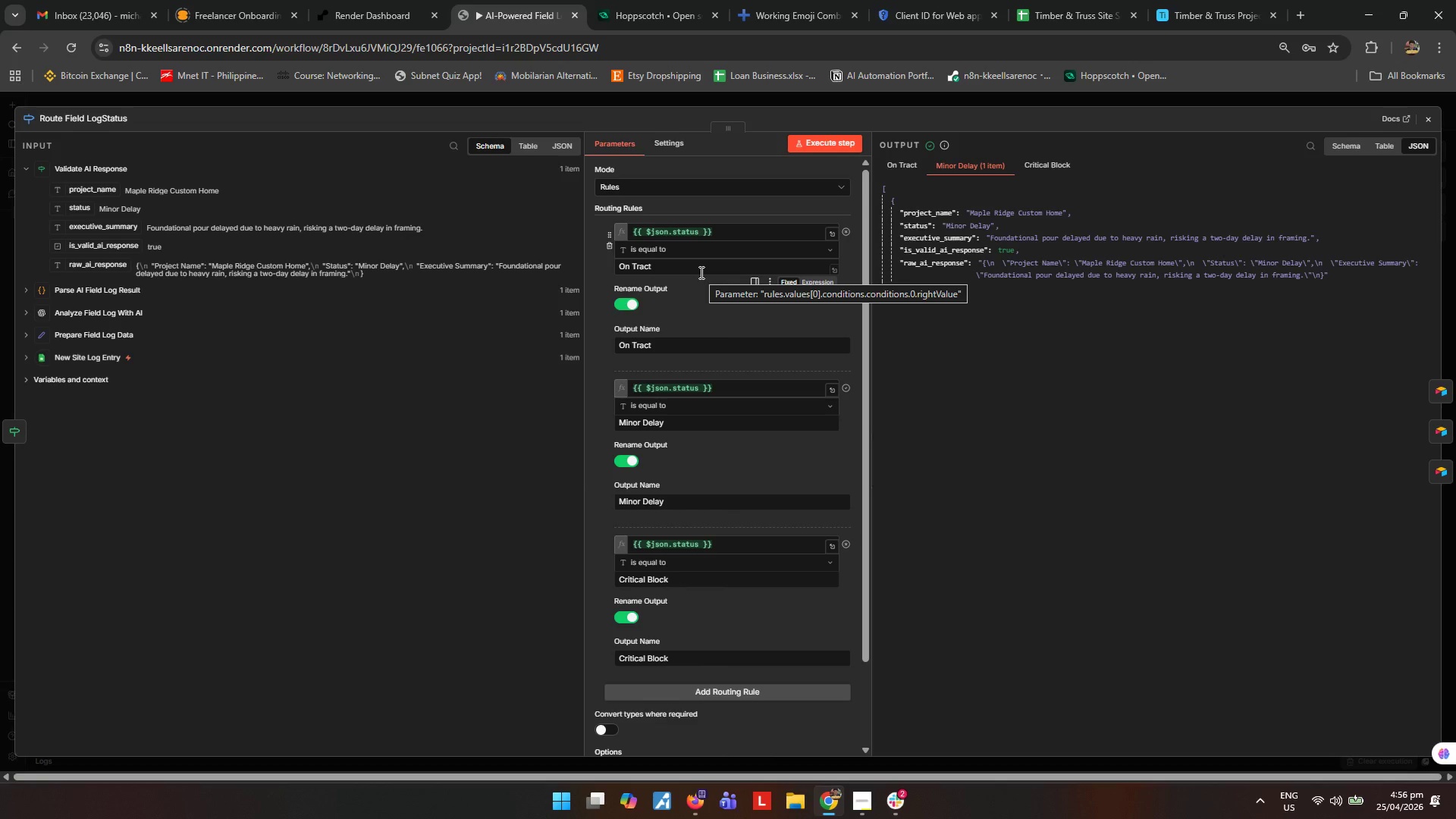 
left_click([872, 812])